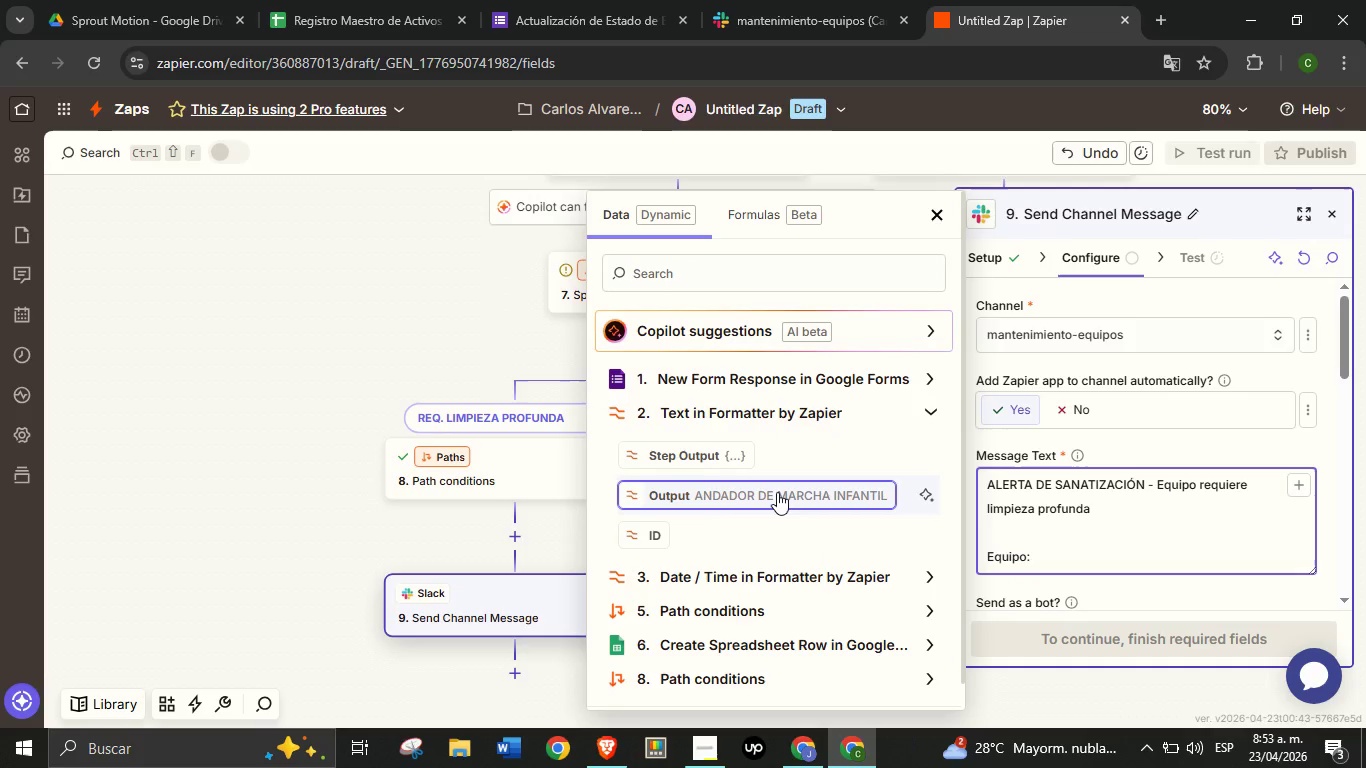 
left_click([777, 492])
 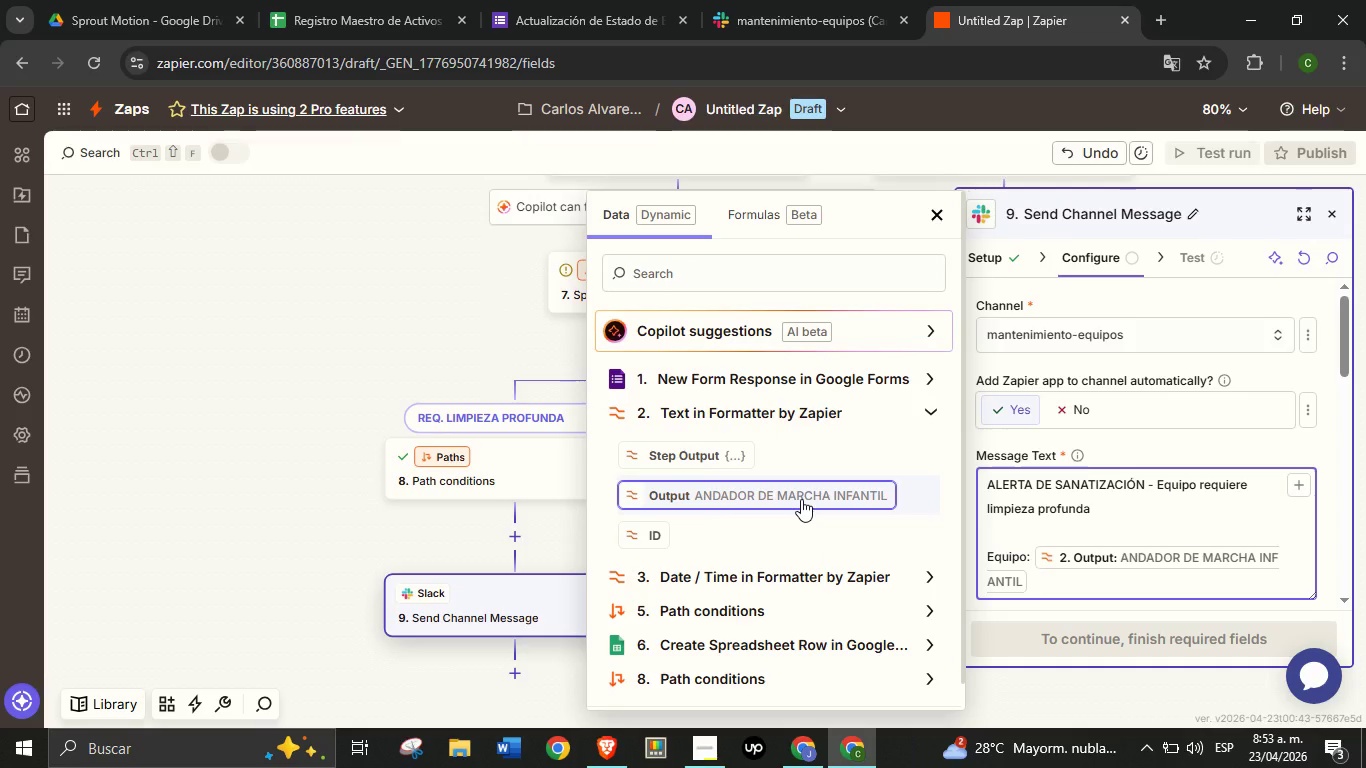 
wait(5.22)
 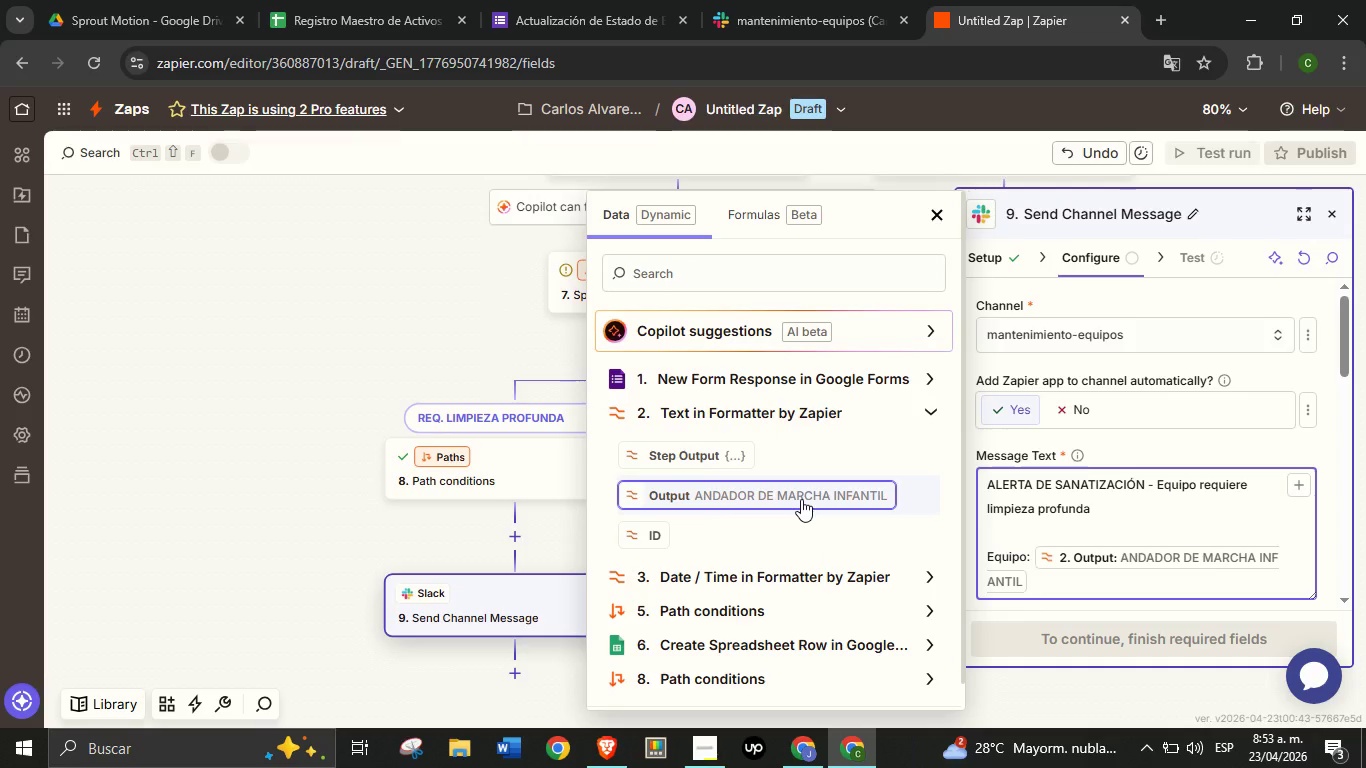 
key(Enter)
 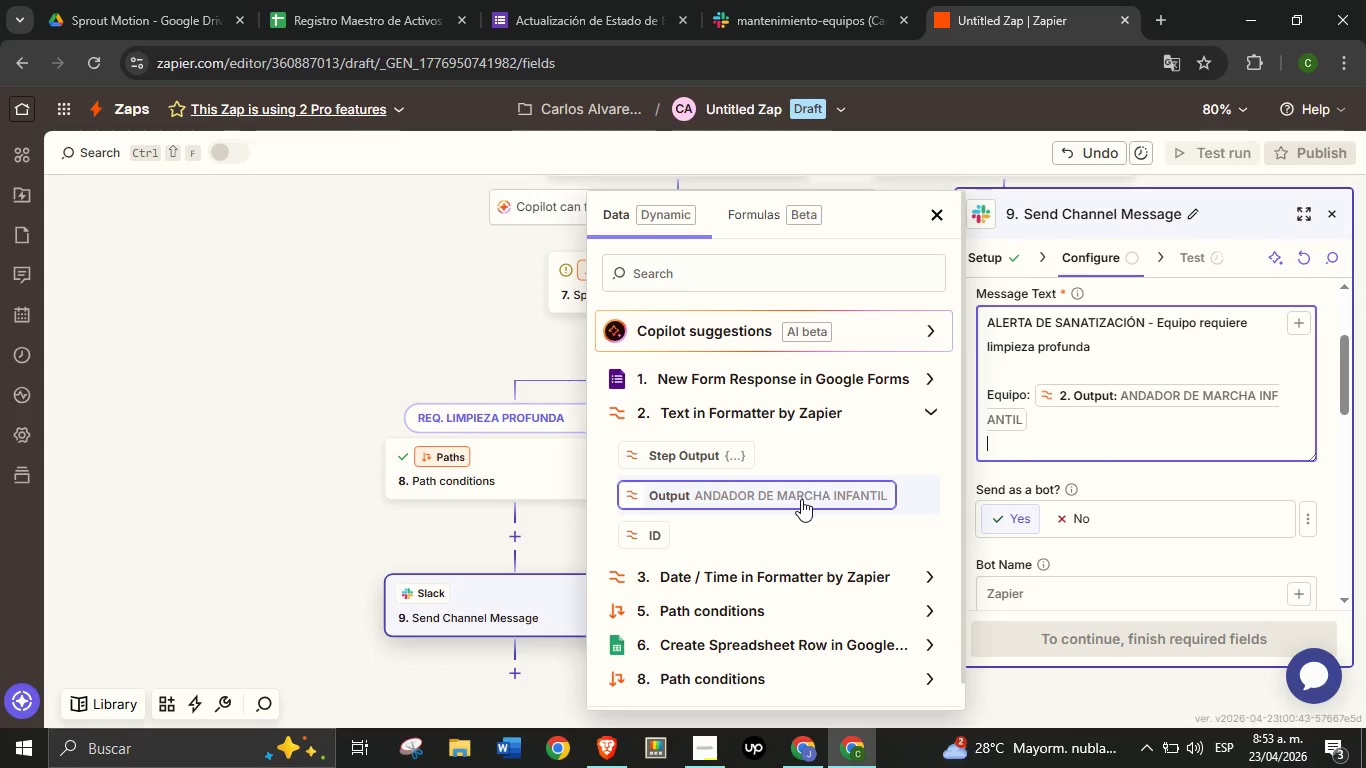 
wait(17.44)
 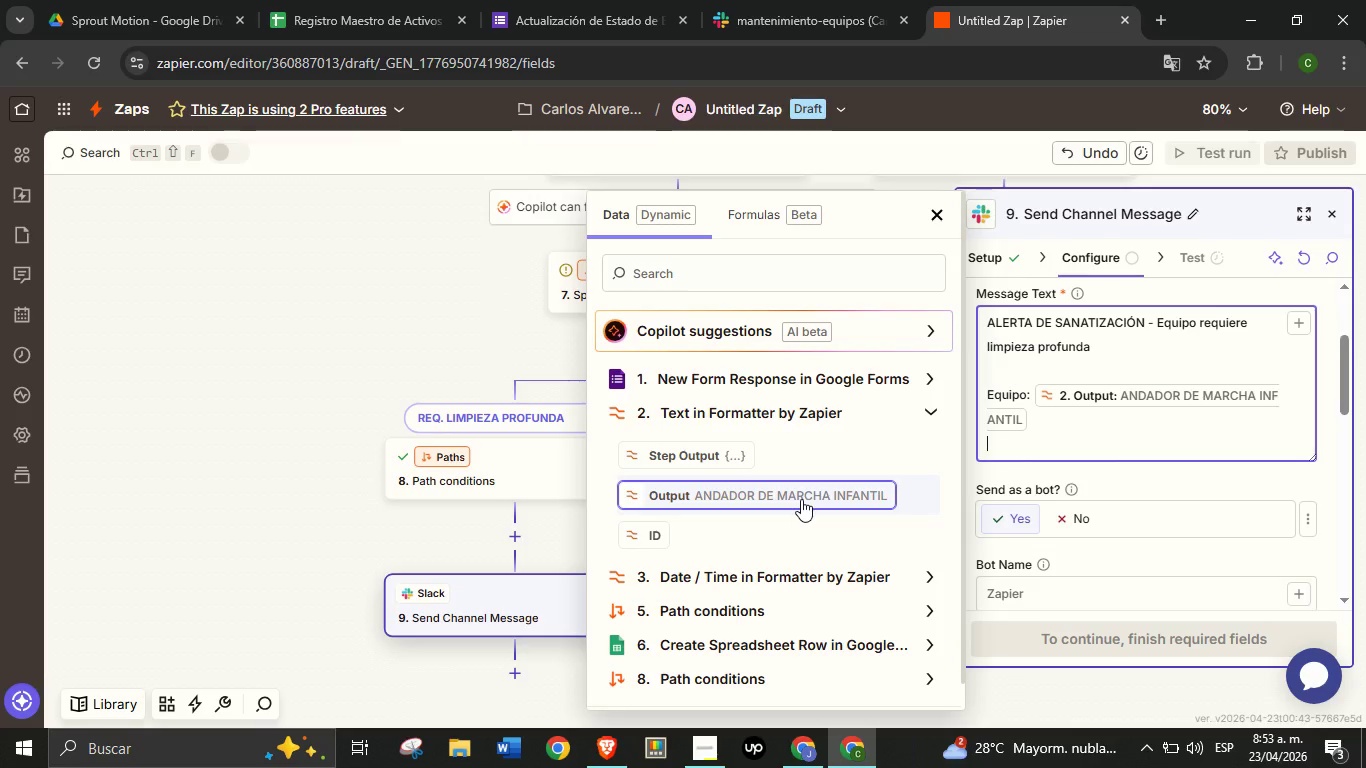 
type(N;umero de serie> )
 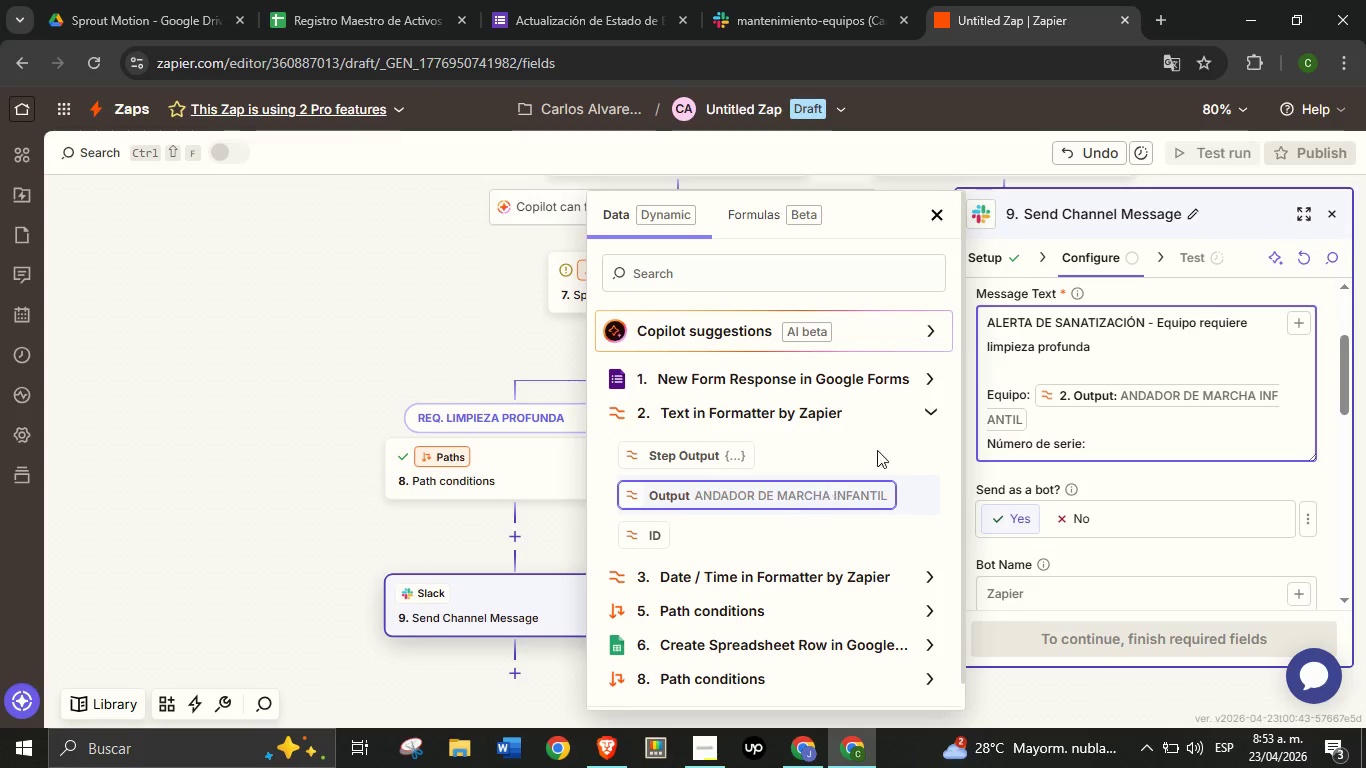 
left_click([831, 619])
 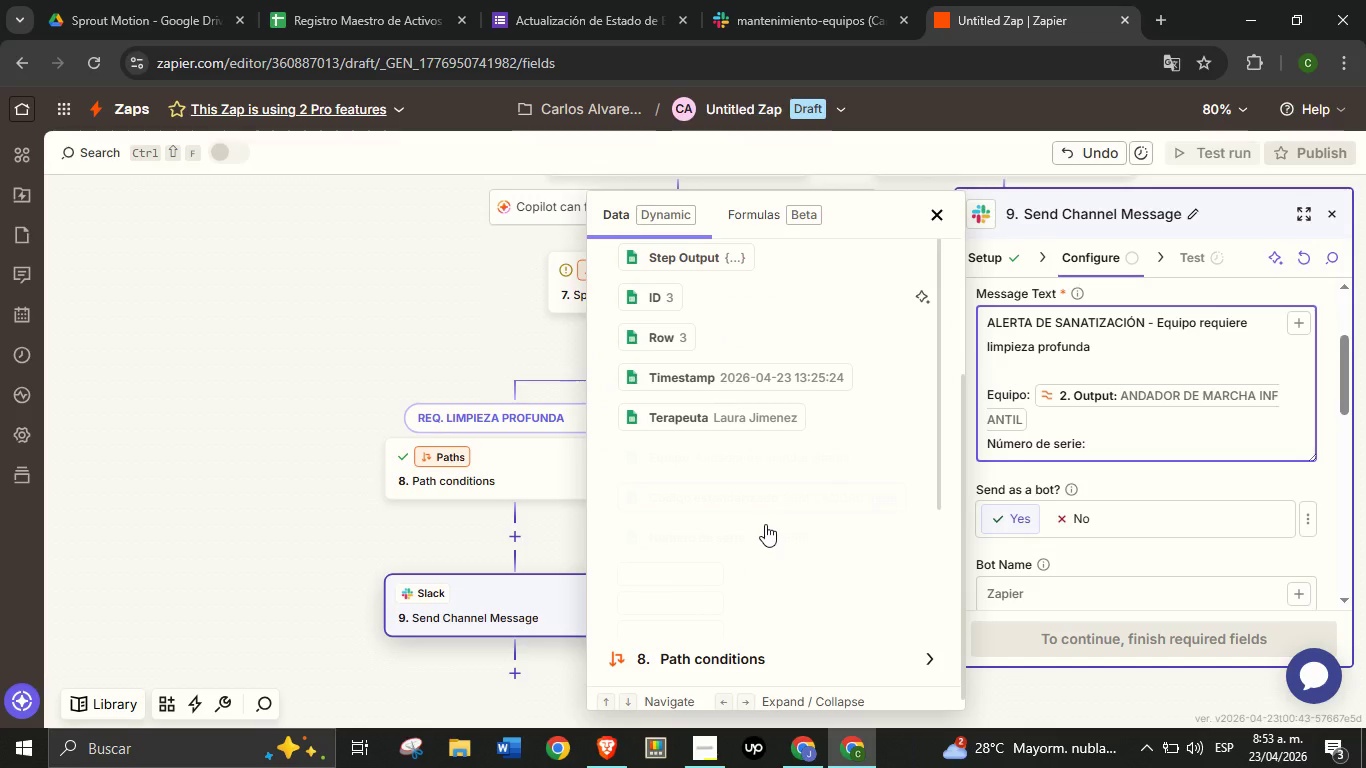 
scroll: coordinate [774, 463], scroll_direction: down, amount: 5.0
 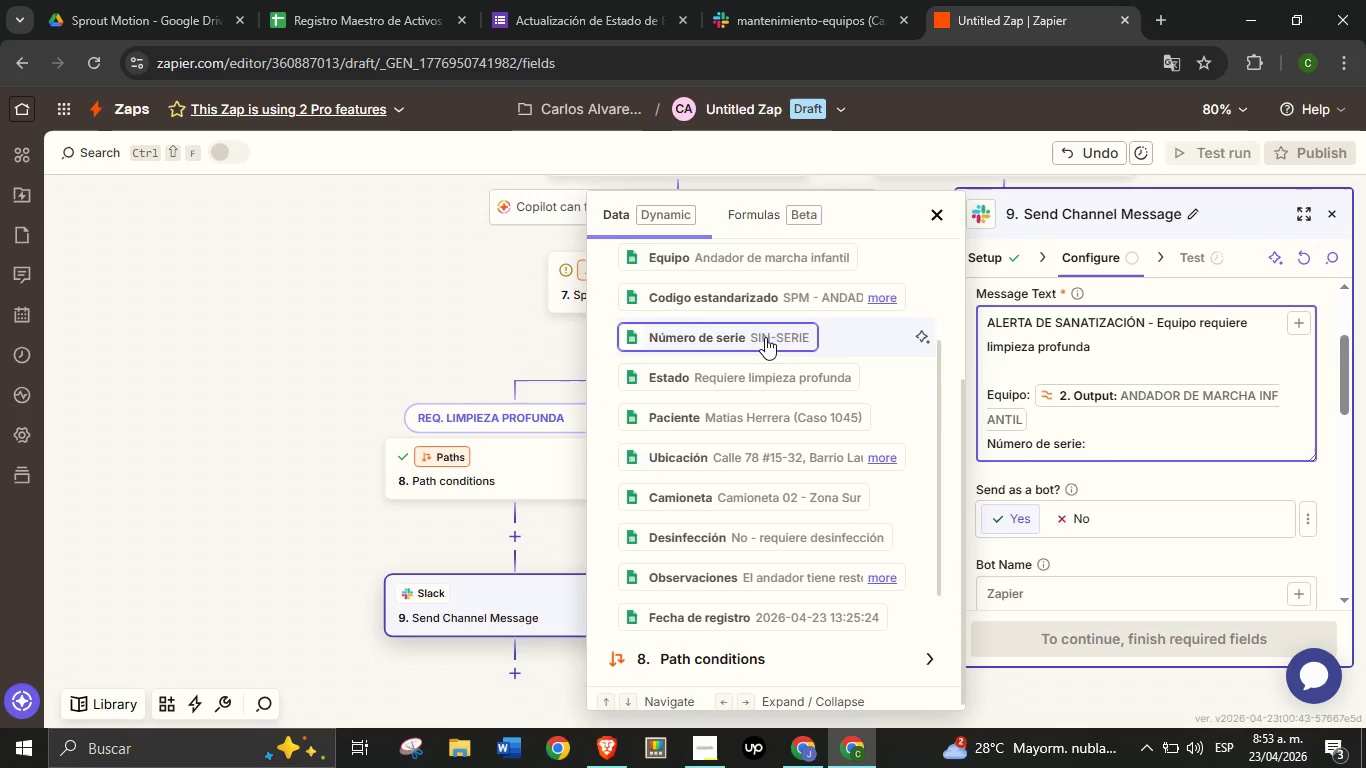 
left_click([765, 338])
 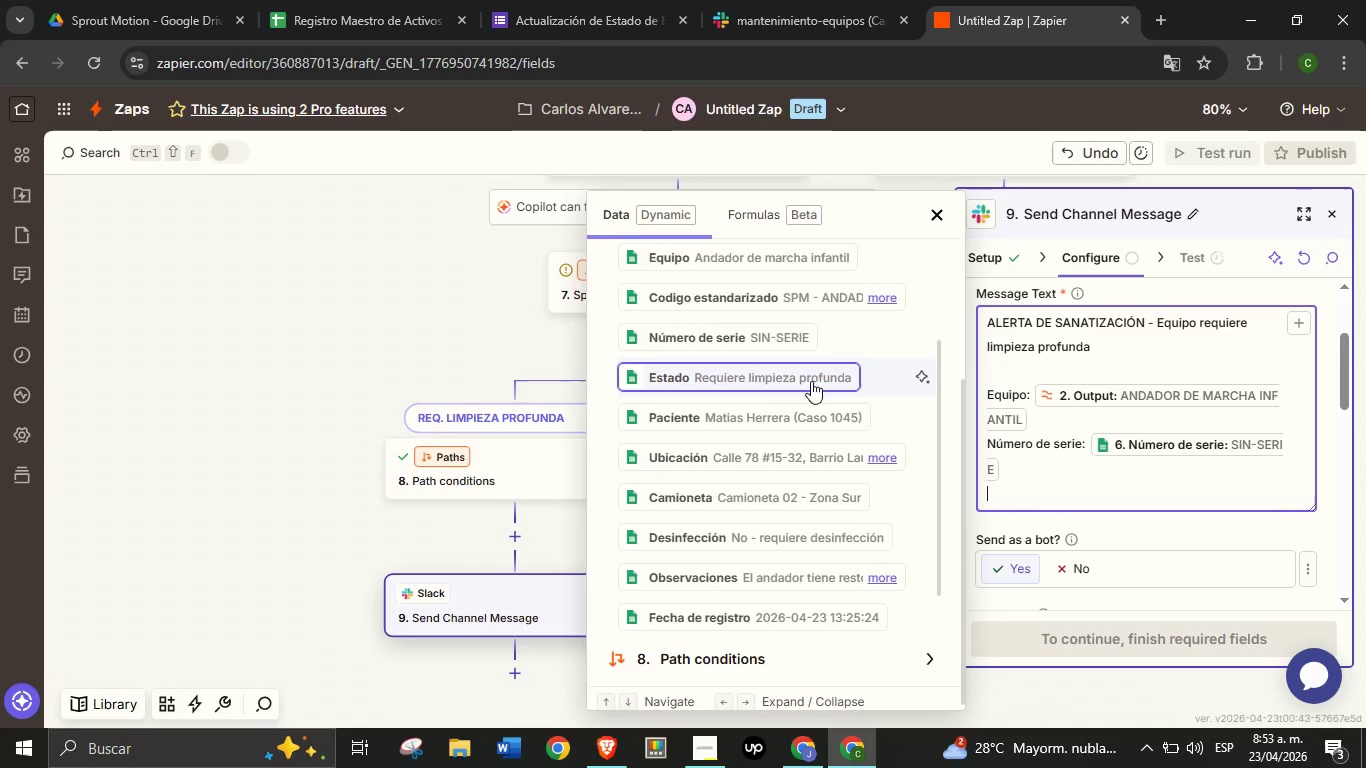 
key(Enter)
 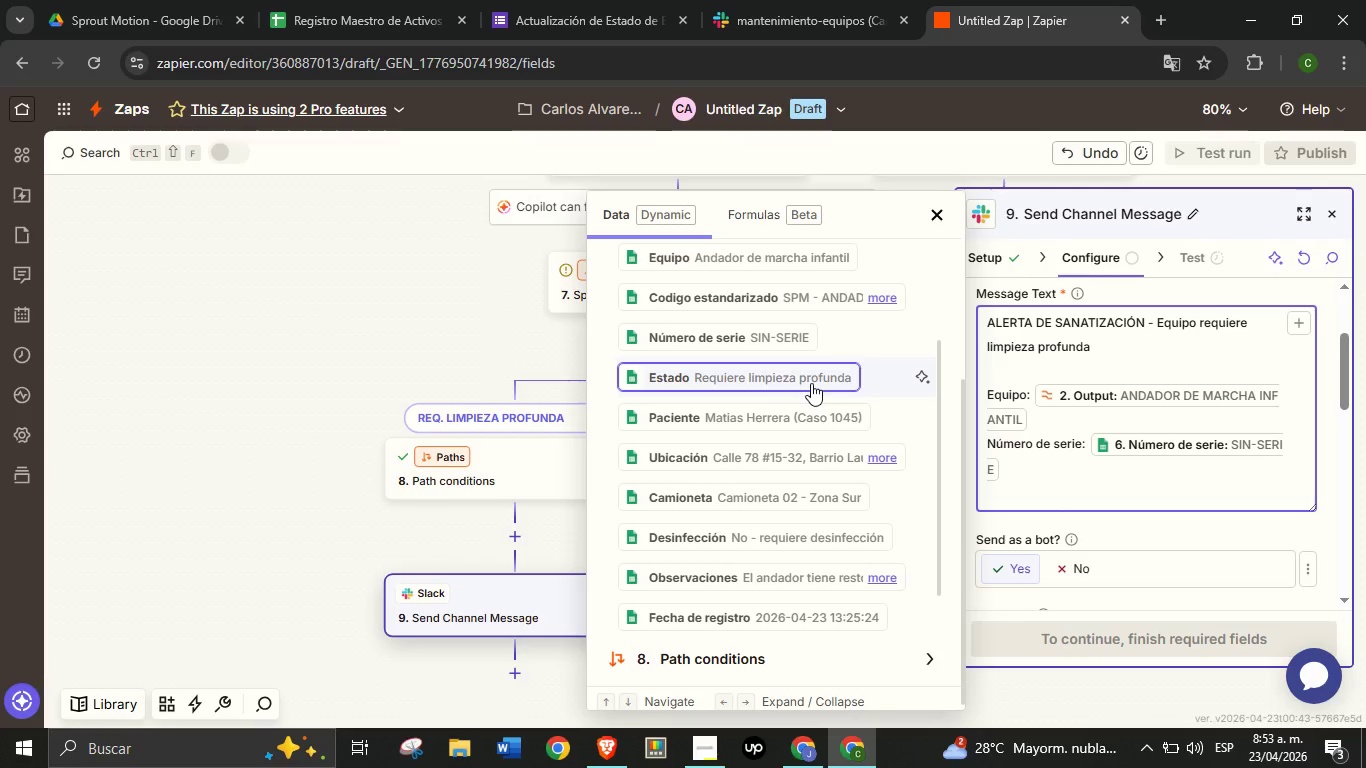 
wait(5.84)
 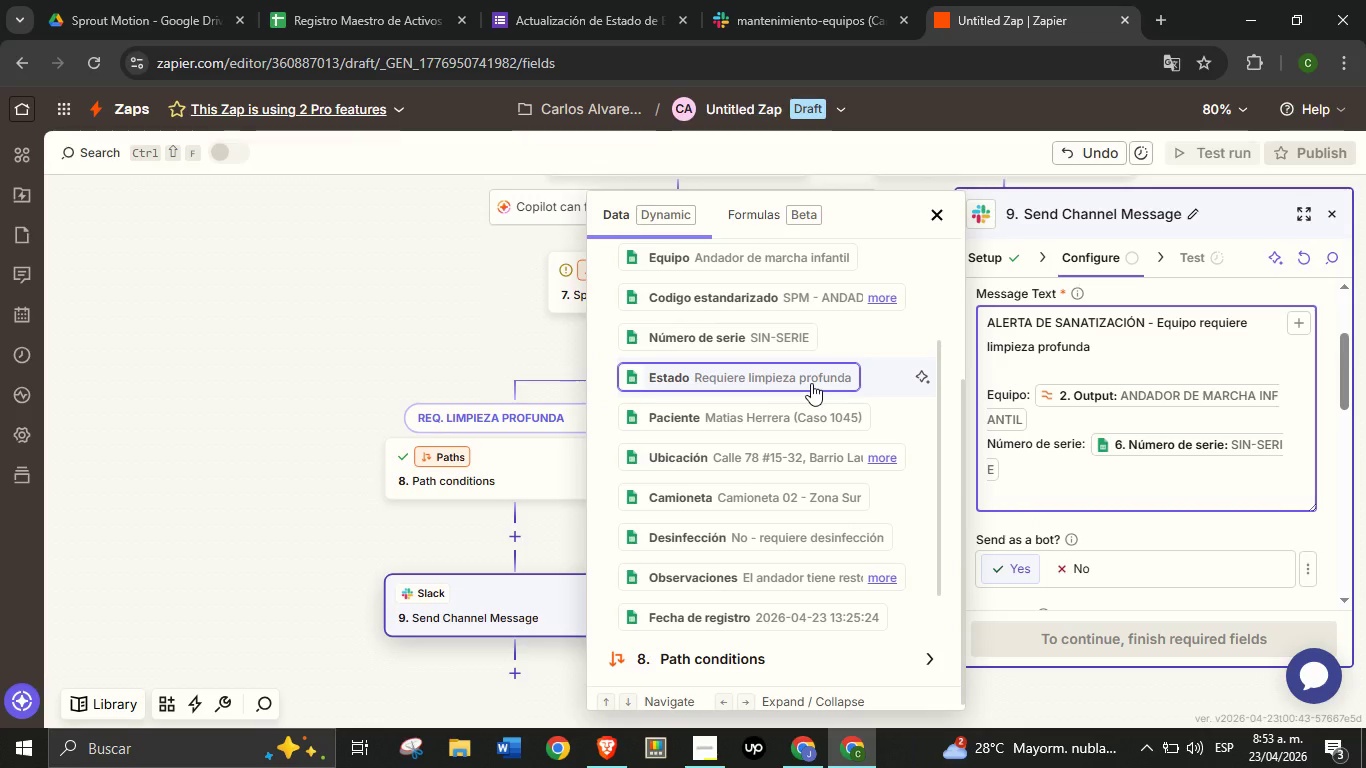 
type(Terapeuta responsable> )
 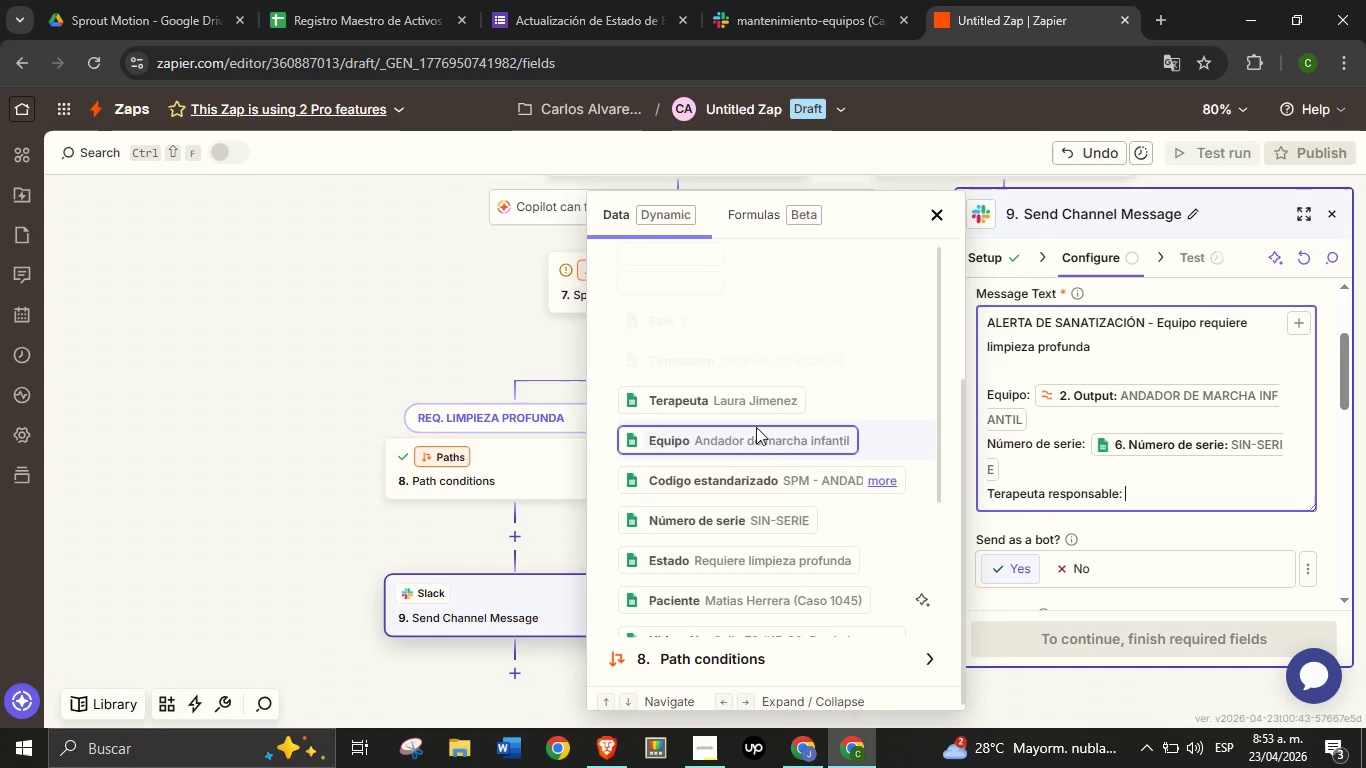 
scroll: coordinate [746, 316], scroll_direction: up, amount: 5.0
 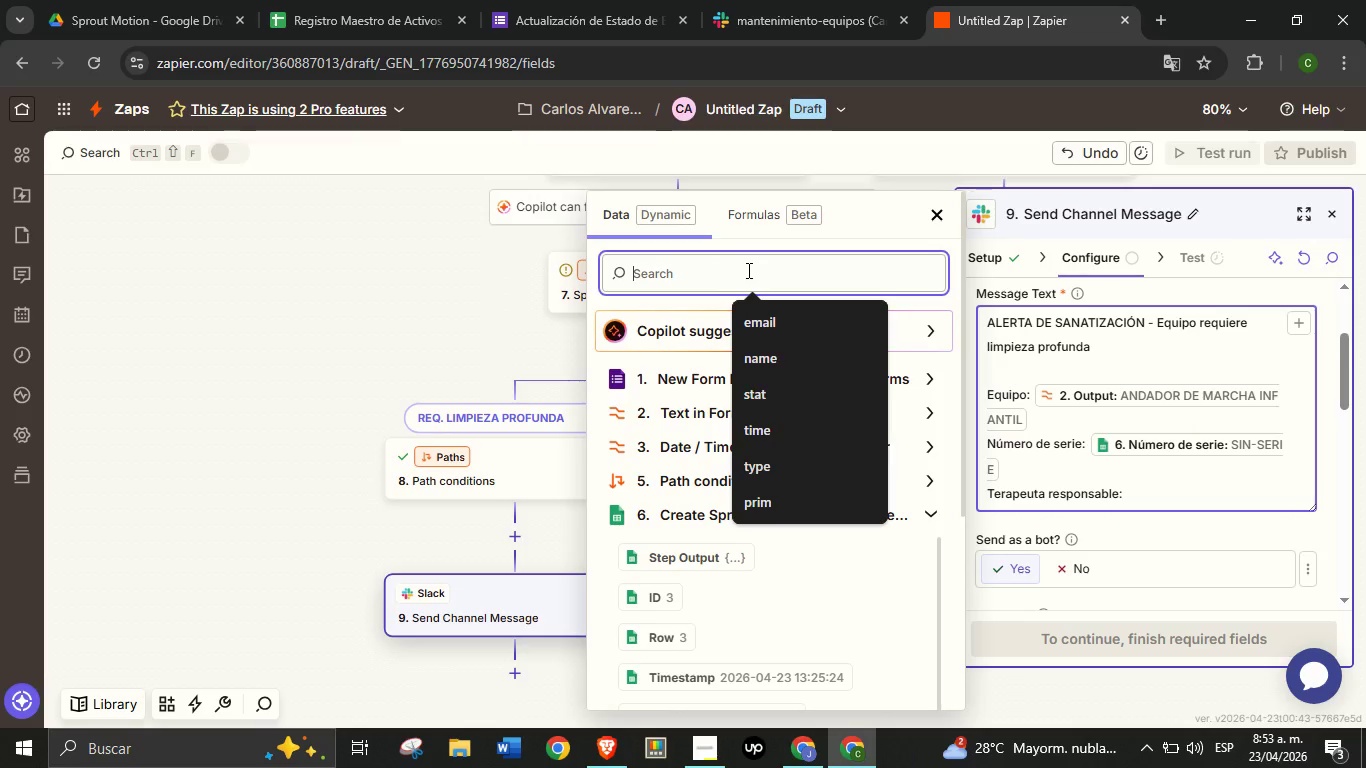 
left_click([747, 270])
 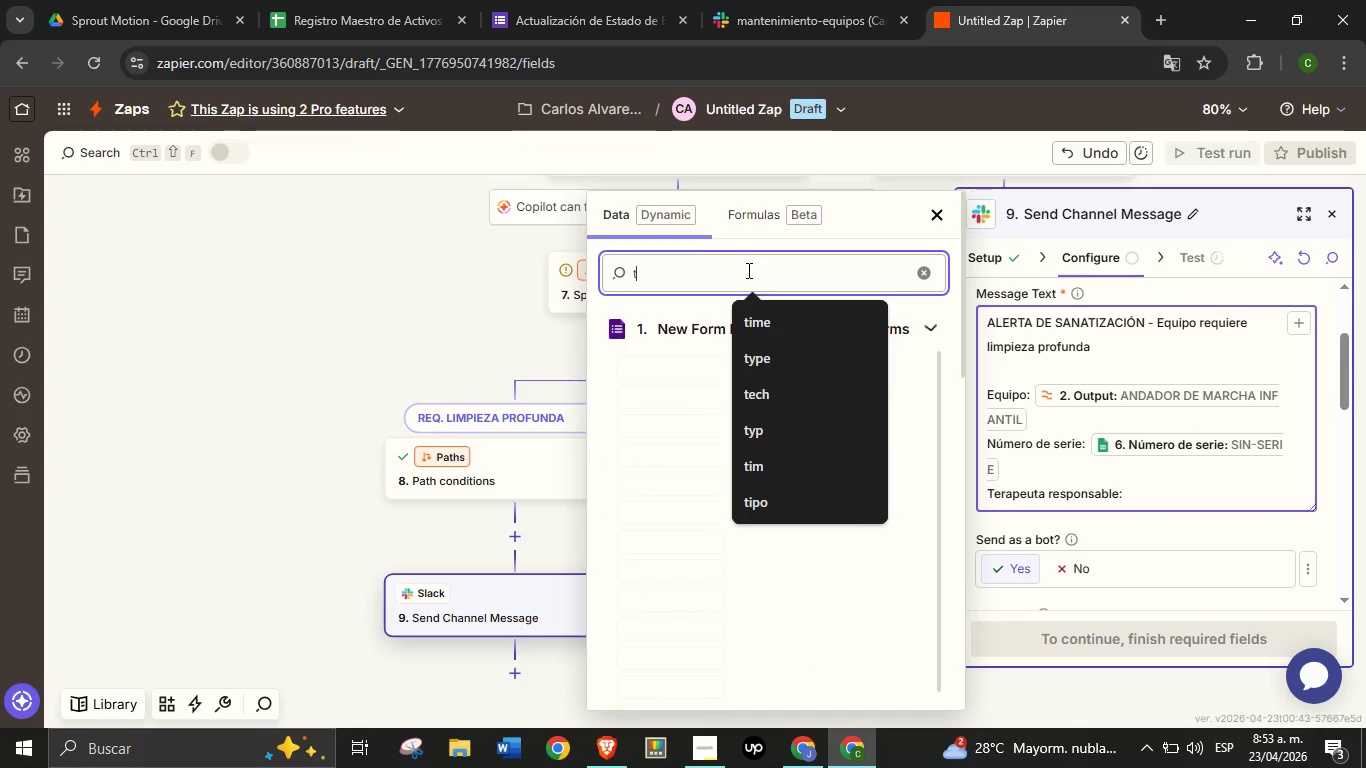 
type(terape)
 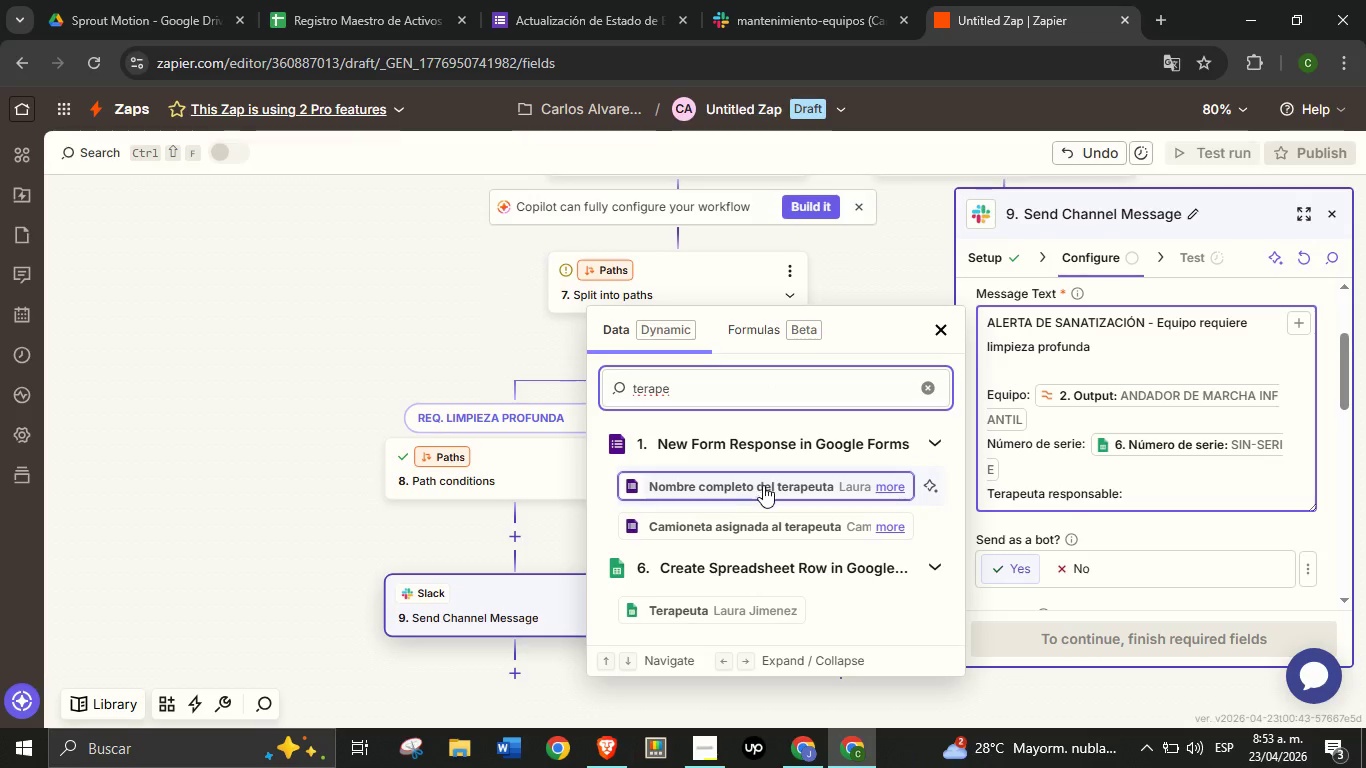 
left_click([764, 485])
 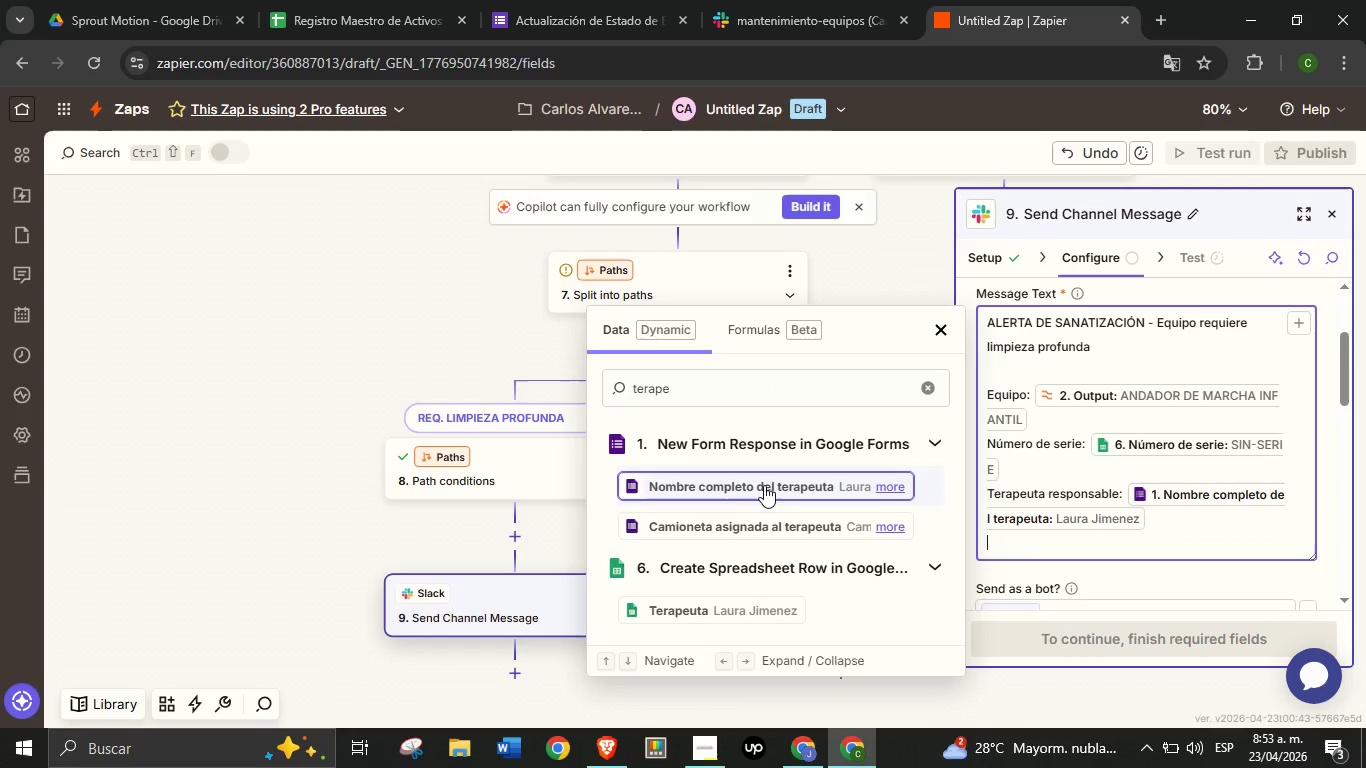 
key(Enter)
 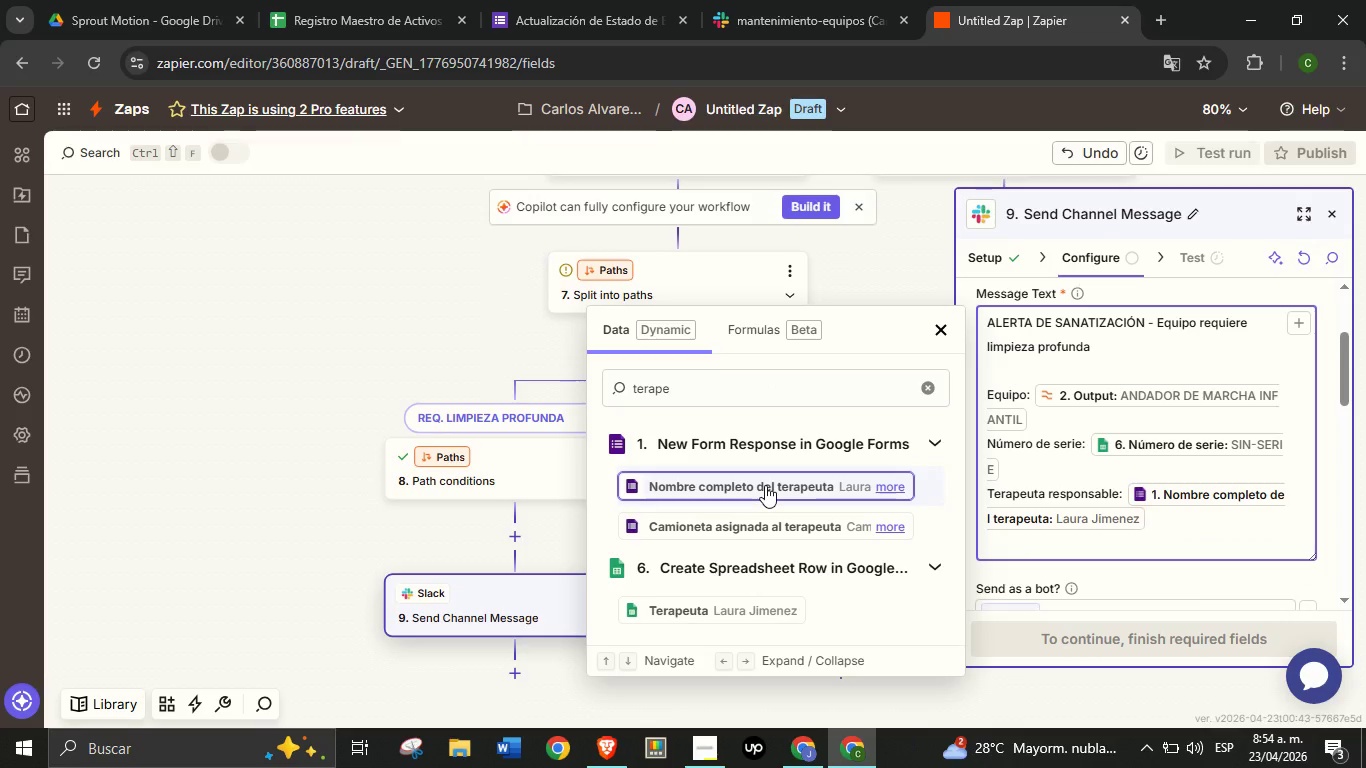 
wait(6.25)
 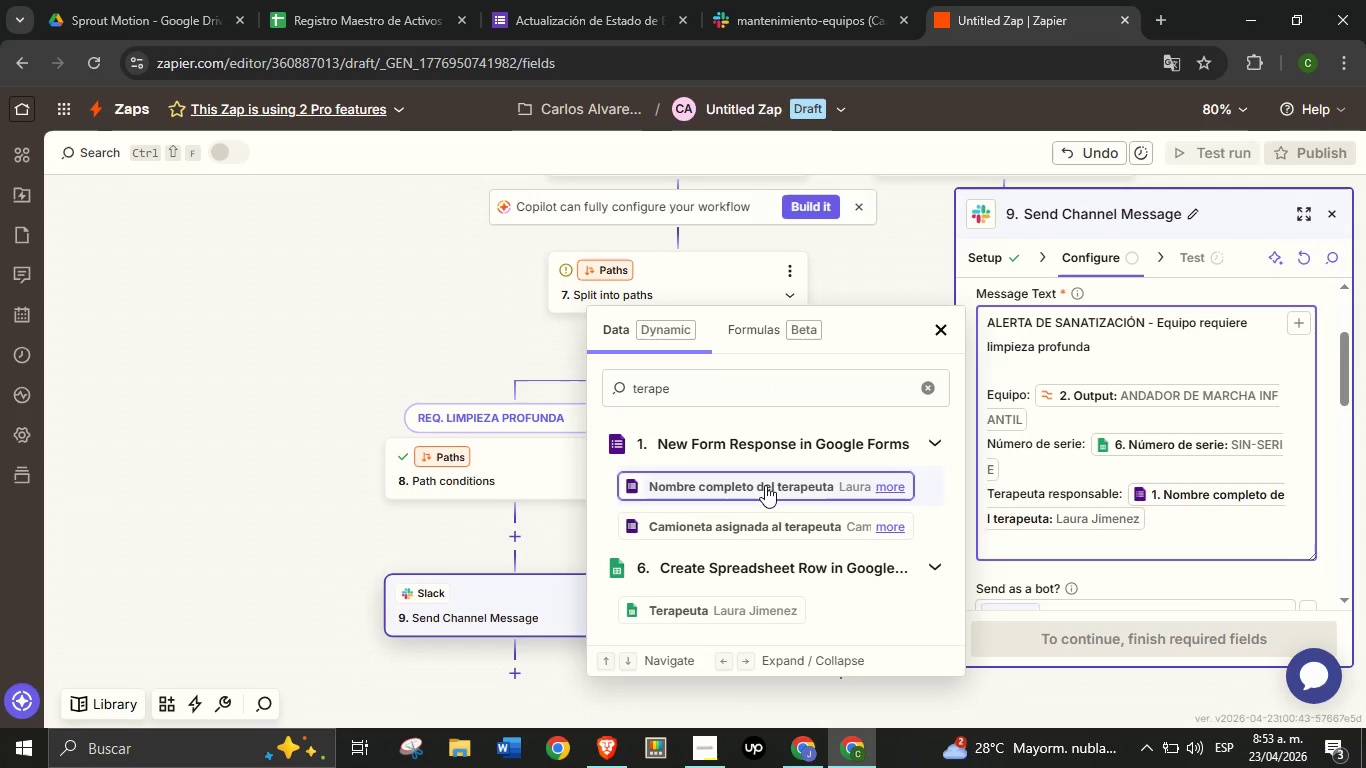 
type(;ul)
key(Backspace)
key(Backspace)
type(;Ultia )
key(Backspace)
key(Backspace)
type(ma ubicaci;on> )
 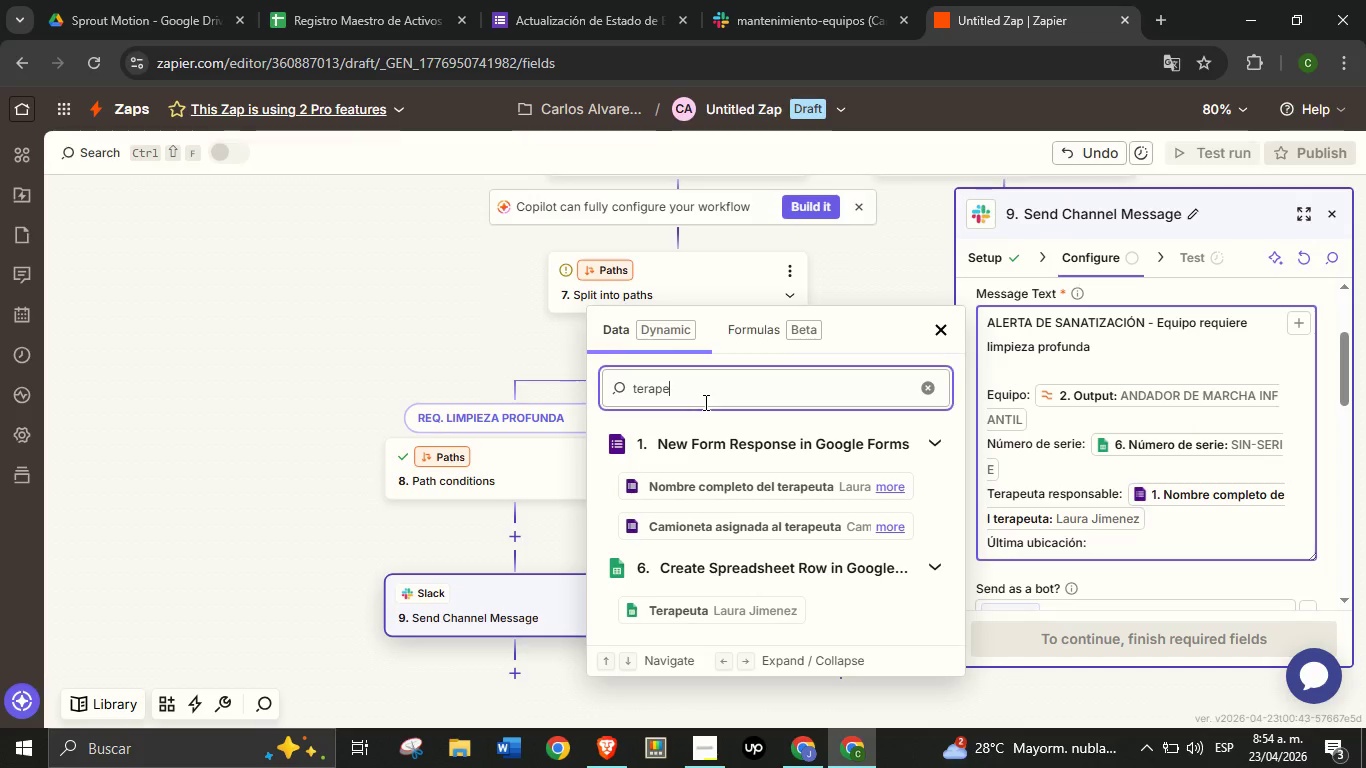 
double_click([704, 402])
 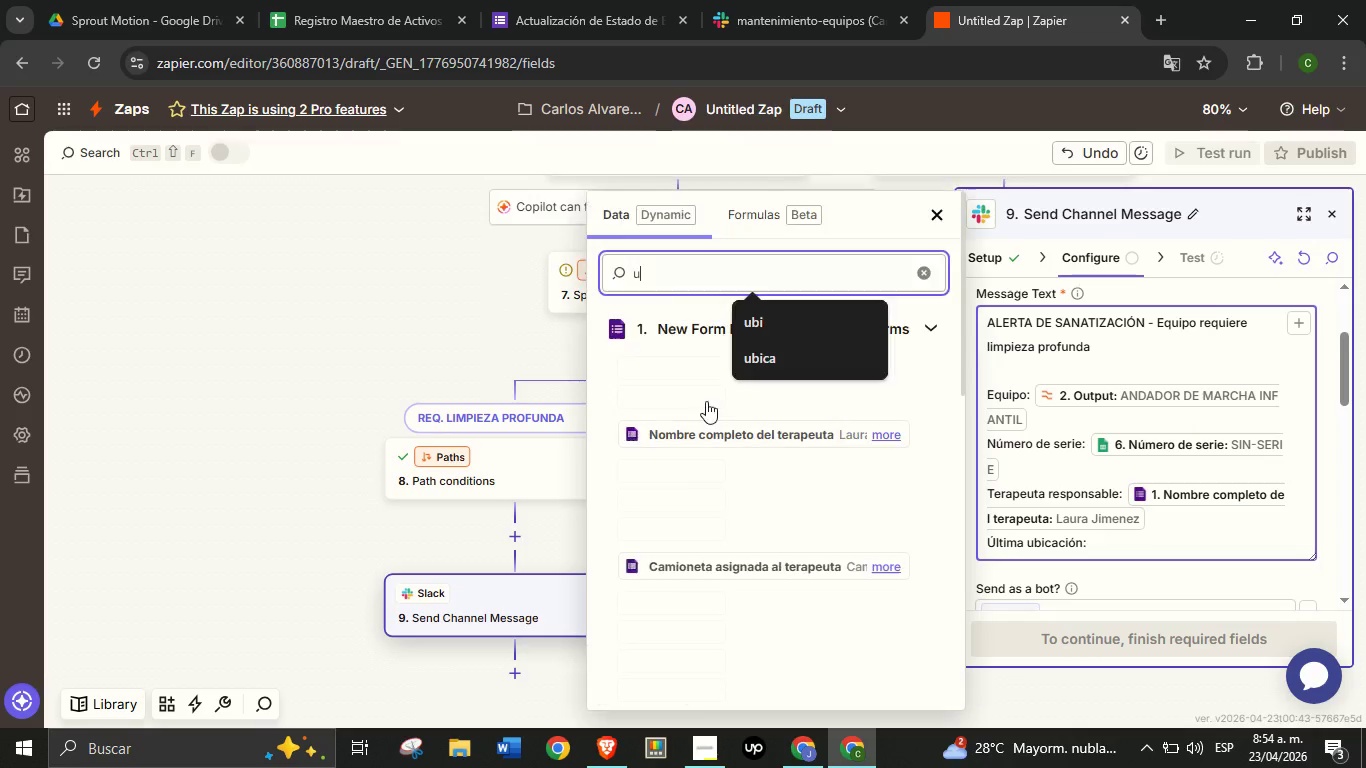 
type(ubic)
 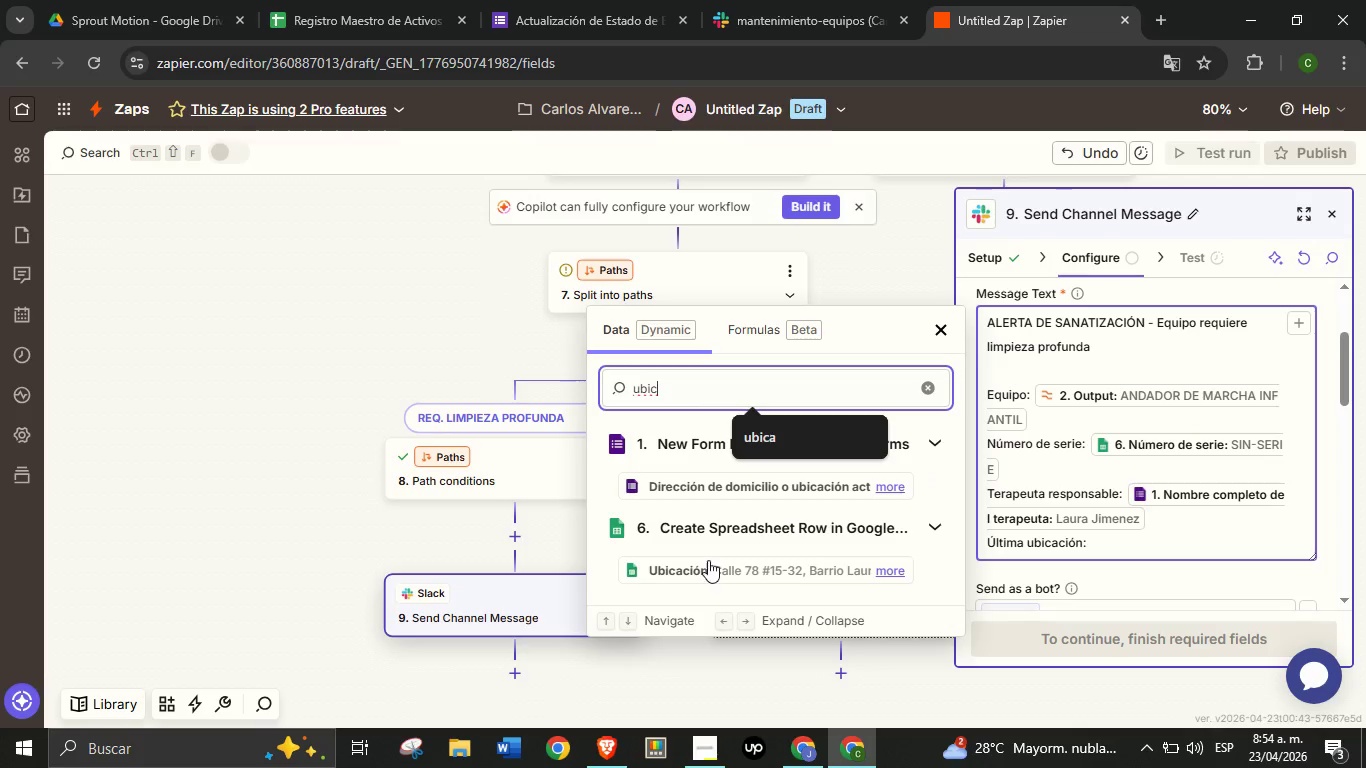 
left_click([709, 570])
 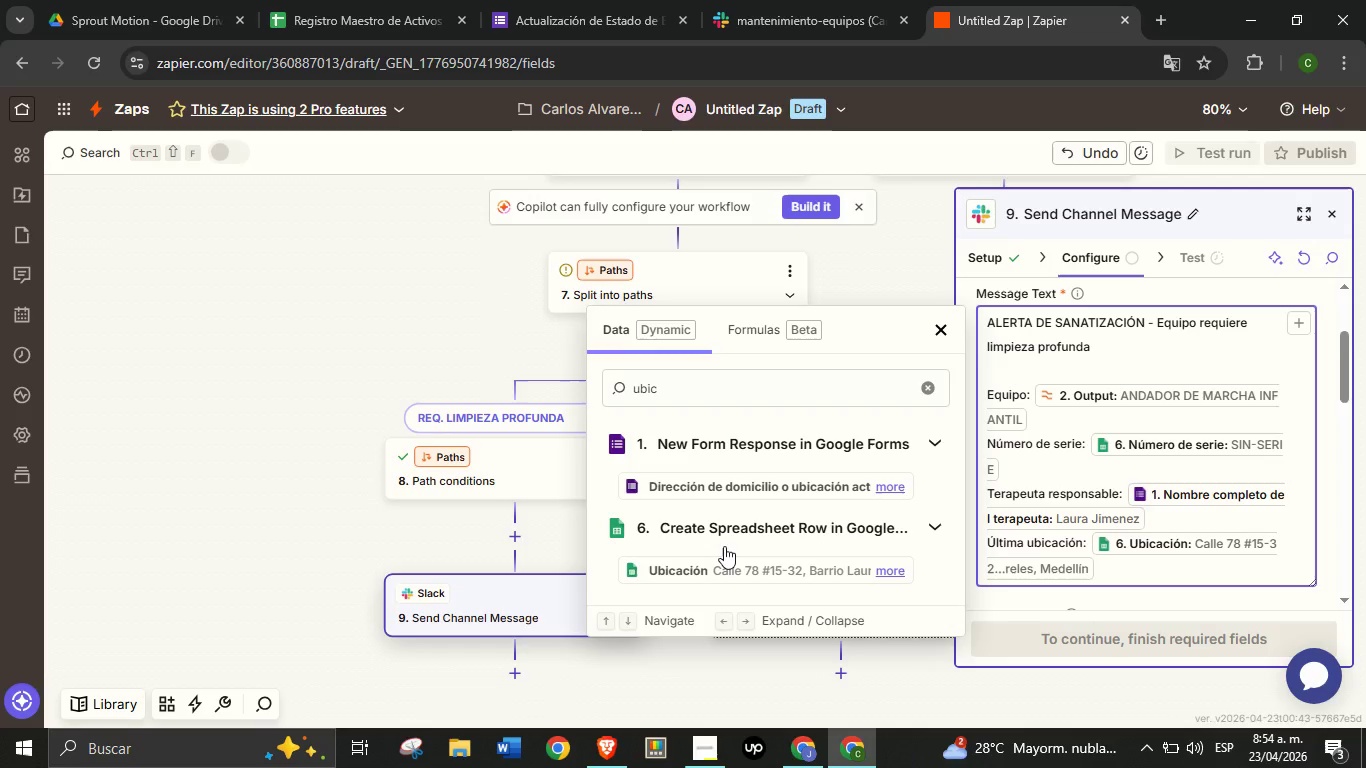 
wait(29.06)
 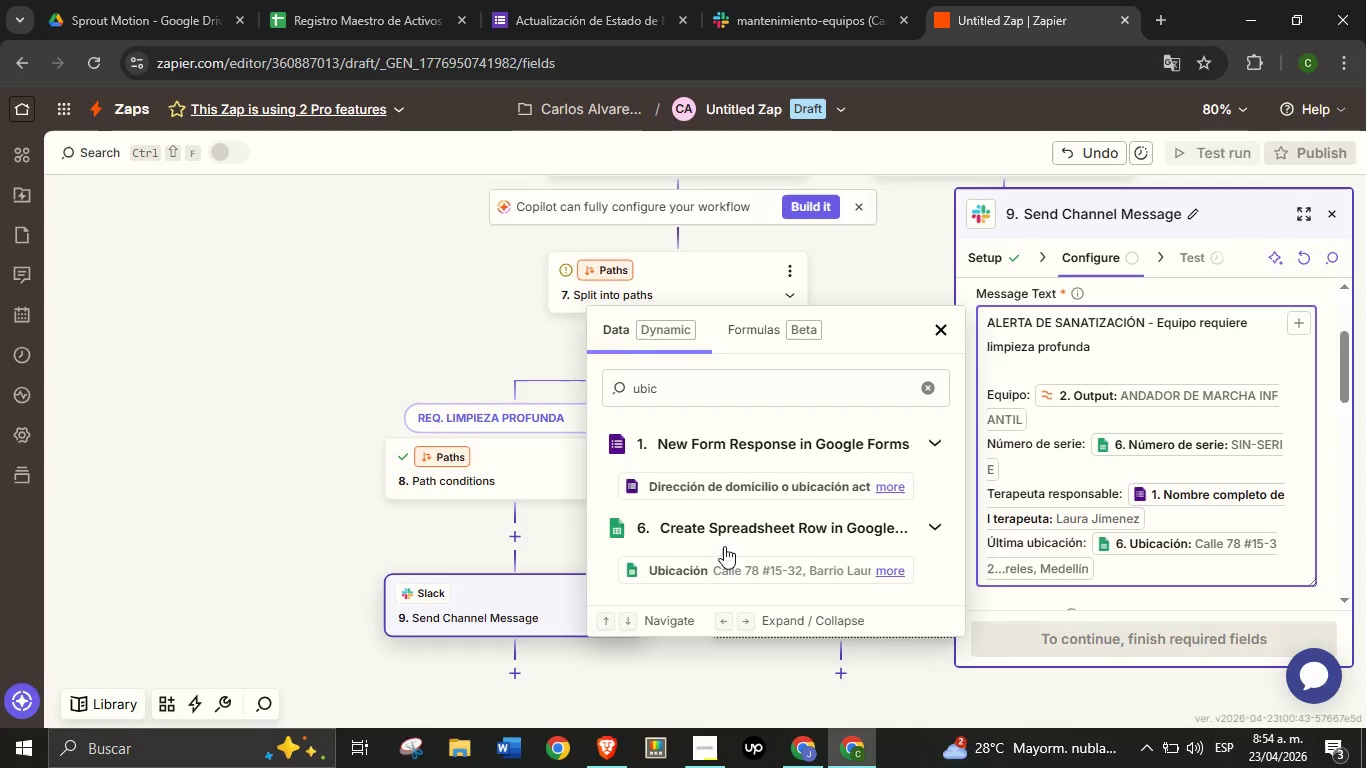 
key(Enter)
 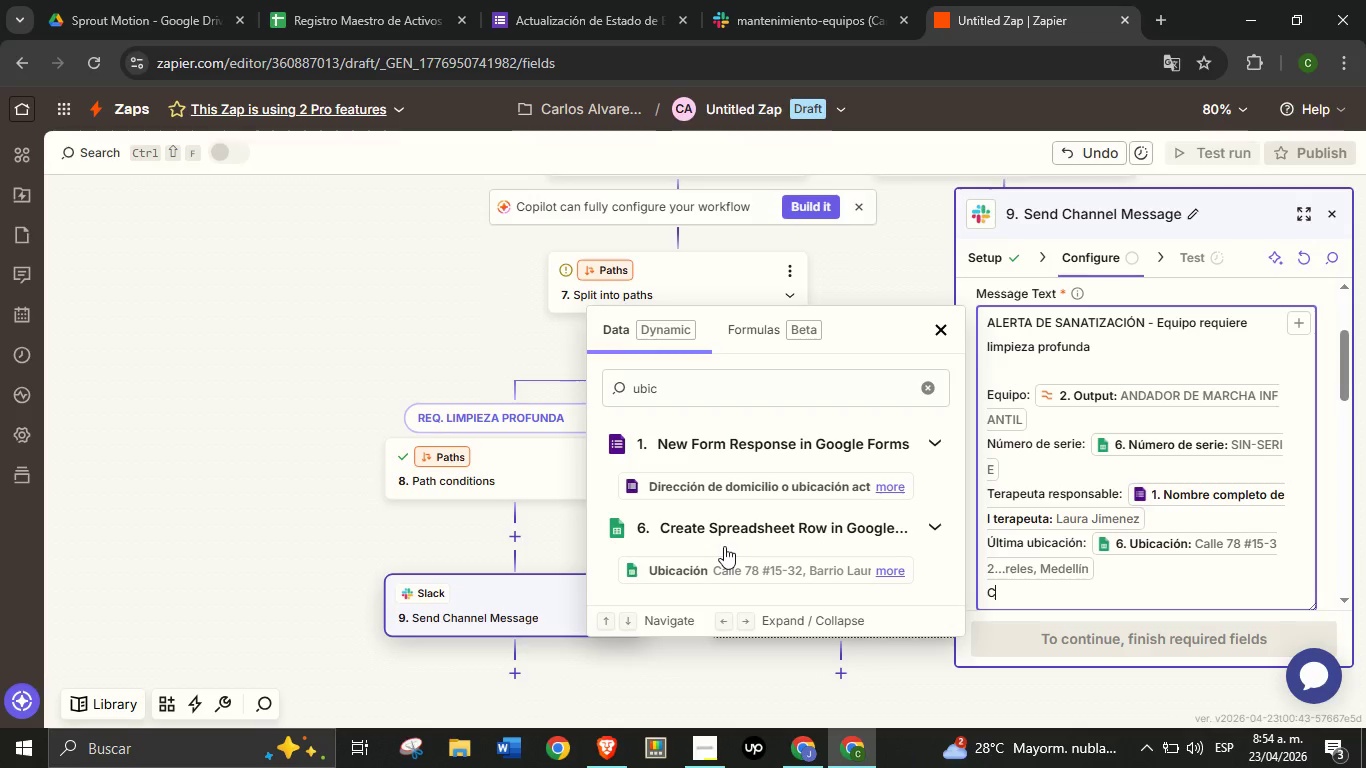 
type(Camioneta)
 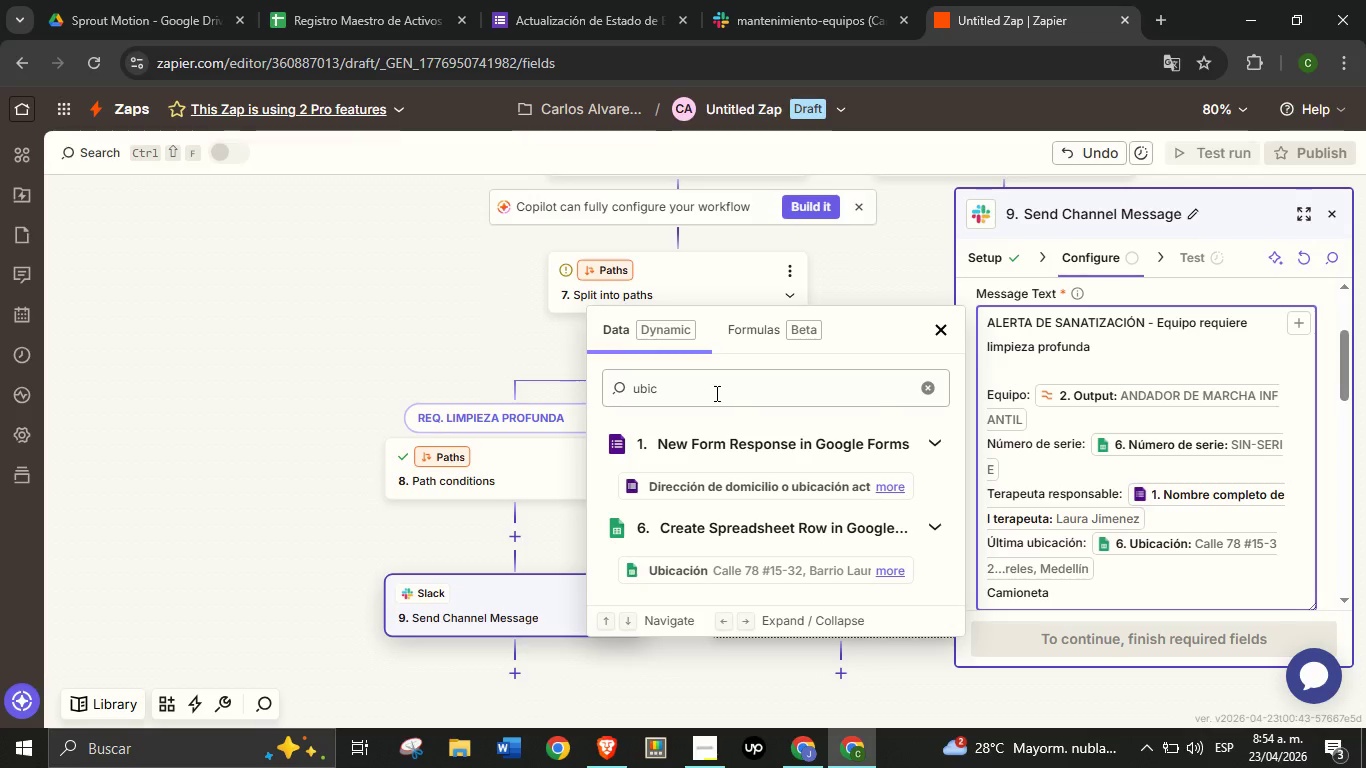 
double_click([715, 393])
 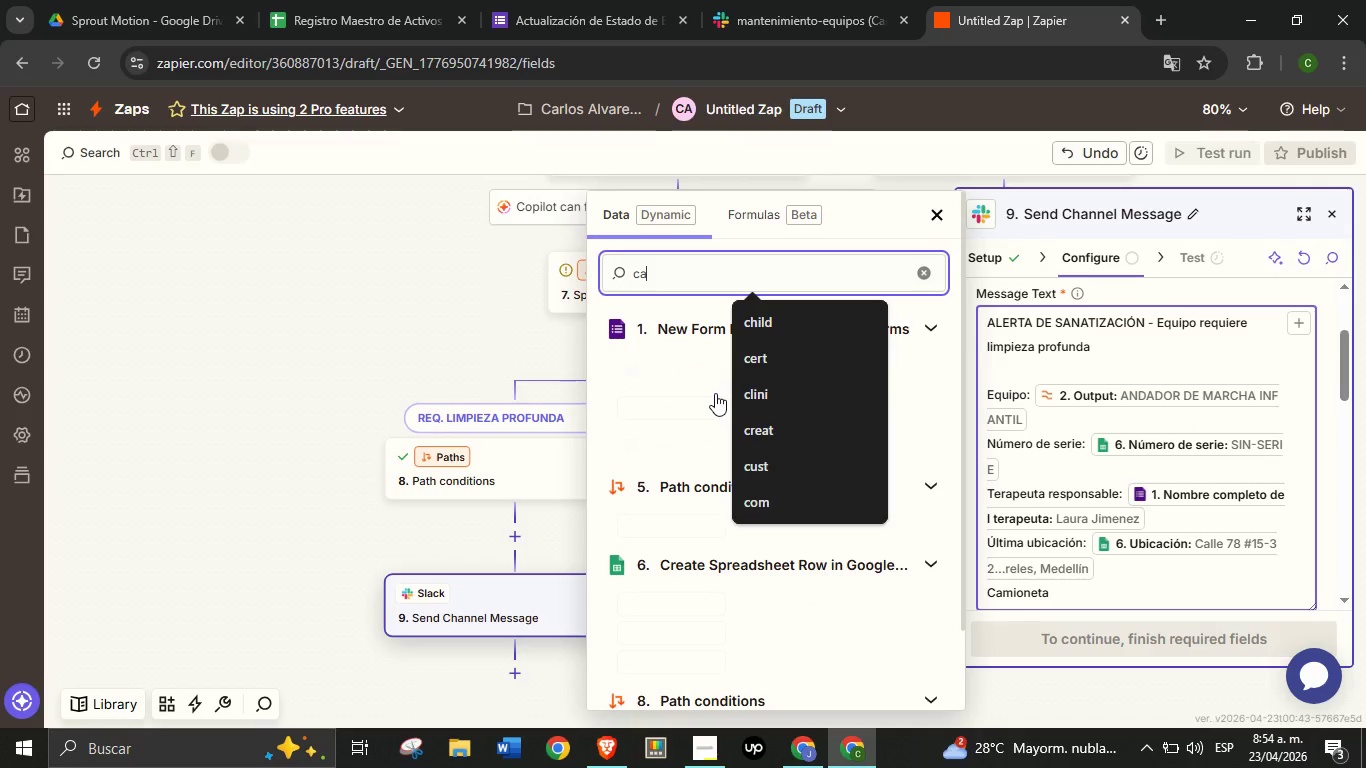 
type(camione)
 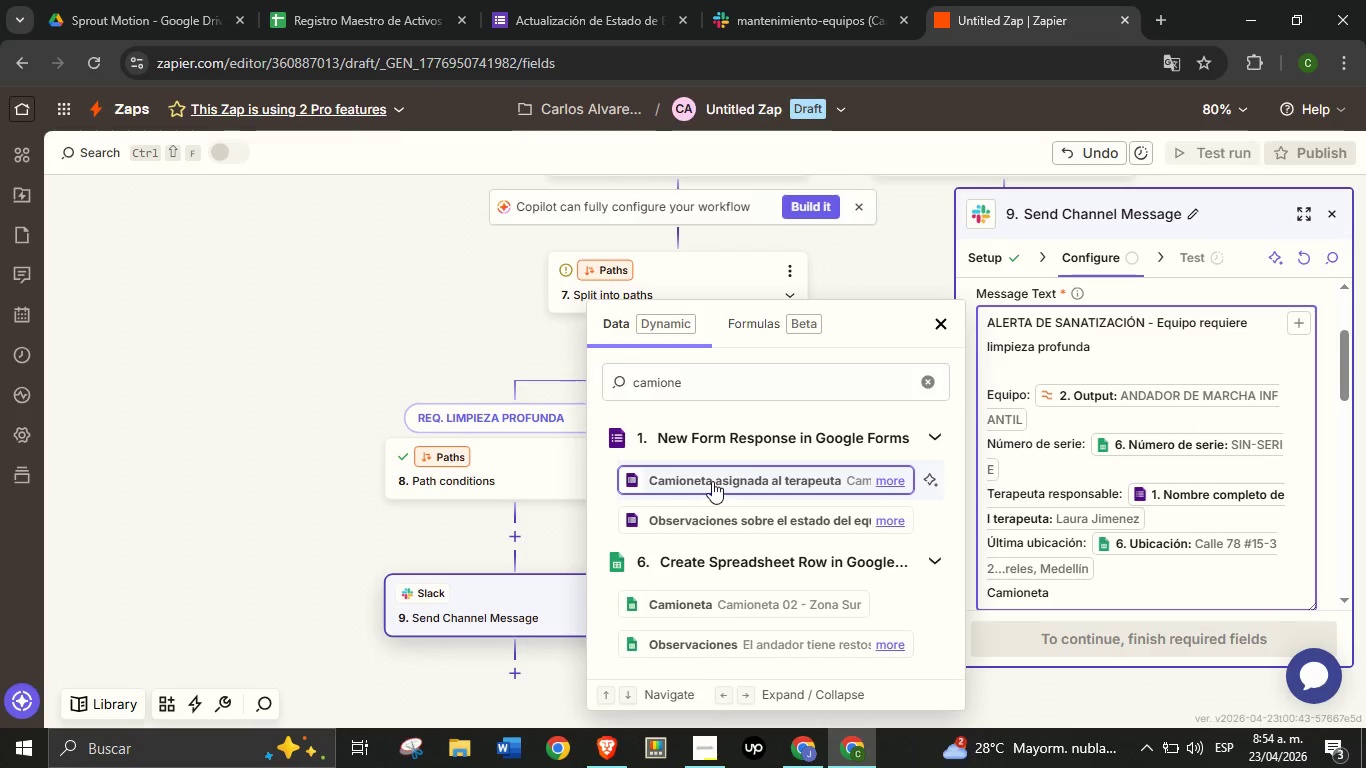 
left_click([712, 481])
 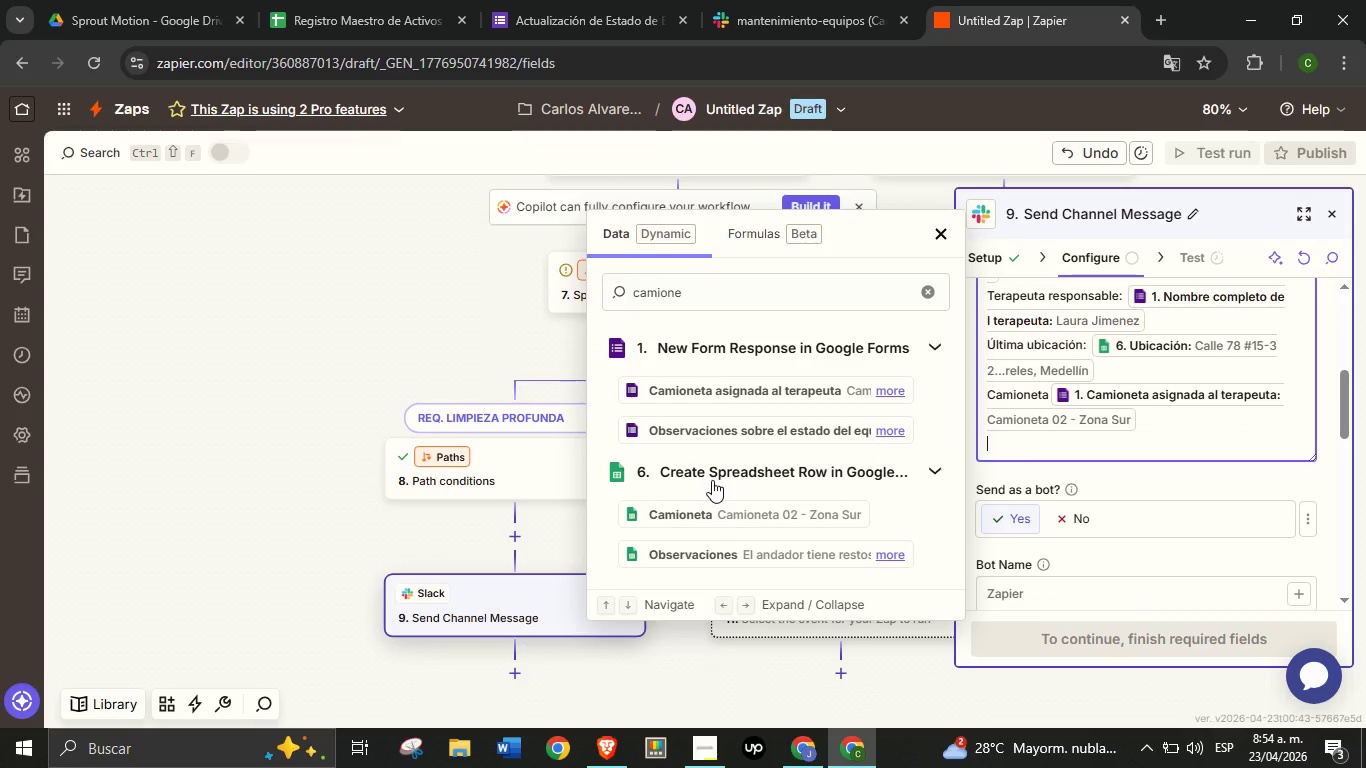 
key(Enter)
 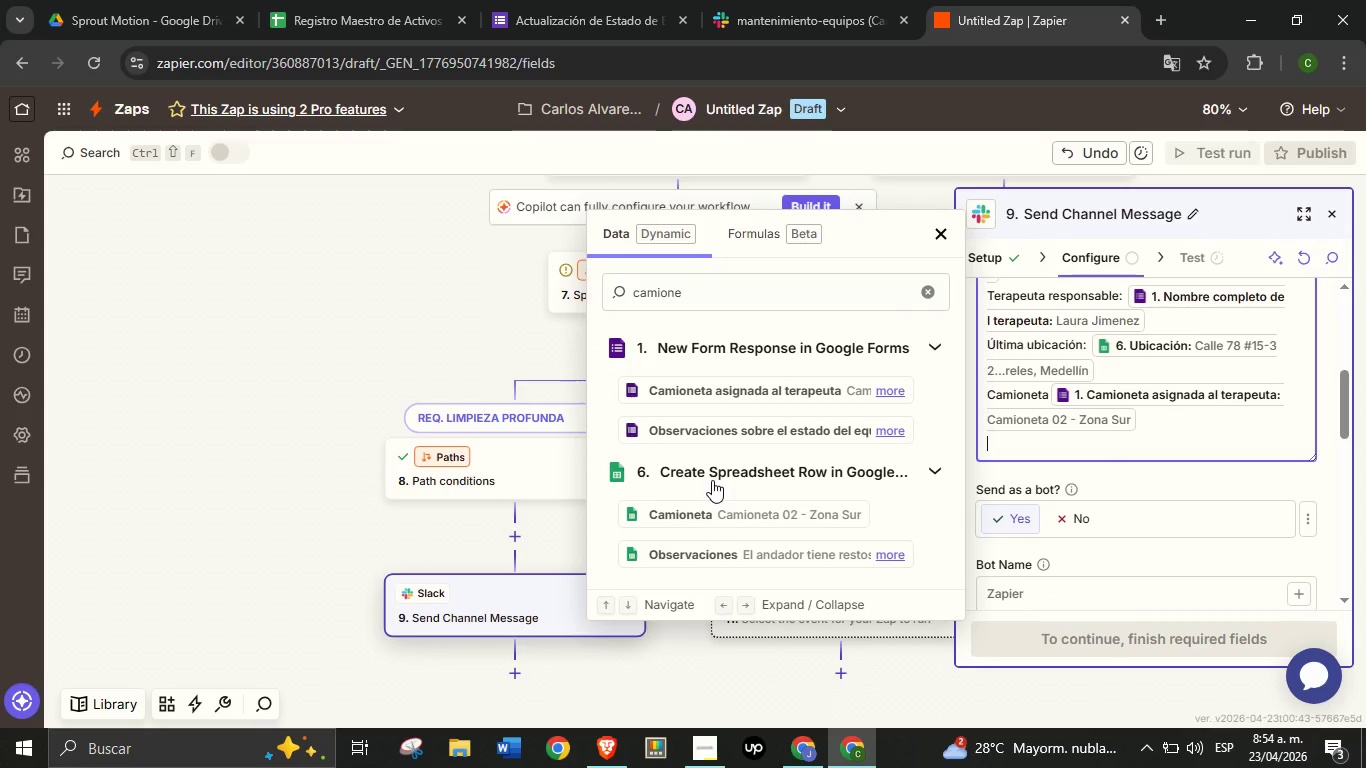 
type(Ober)
key(Backspace)
key(Backspace)
type(servaciones del terapeuta> )
 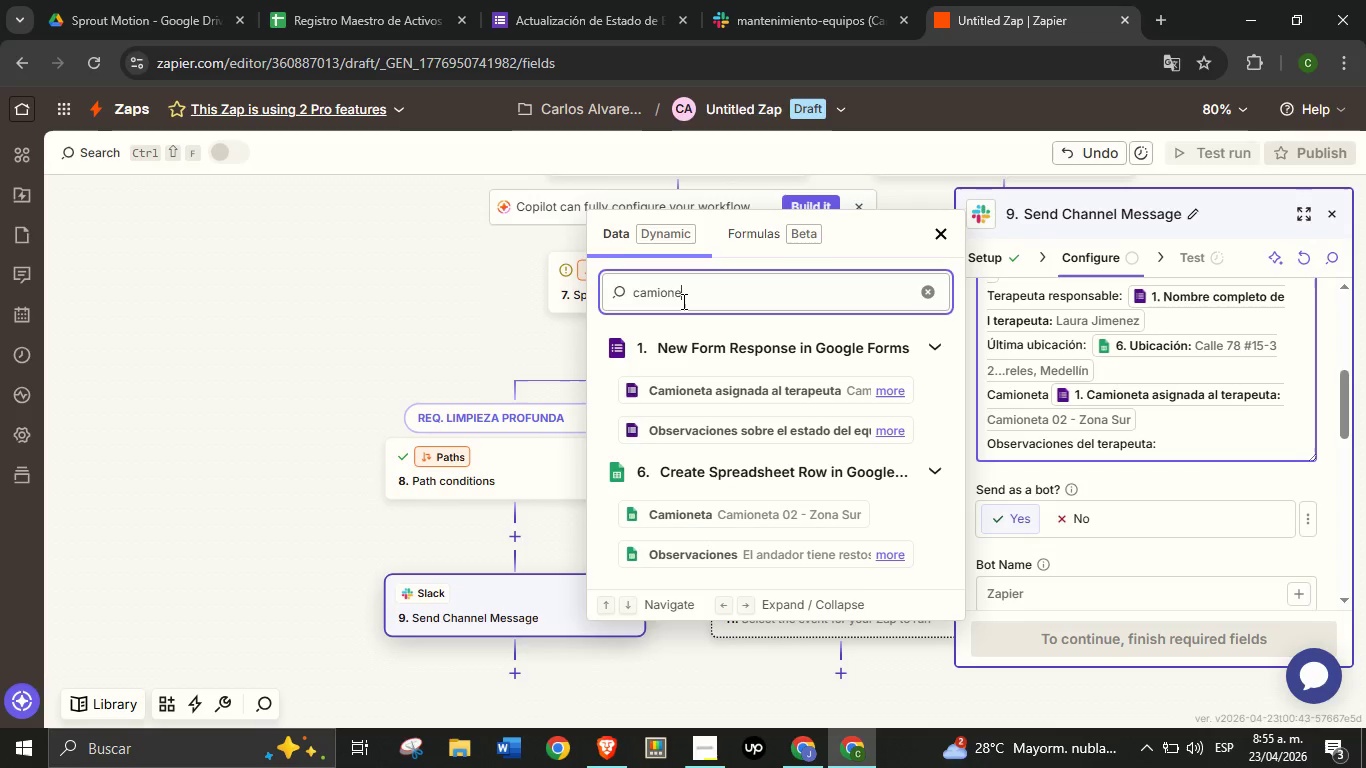 
double_click([682, 301])
 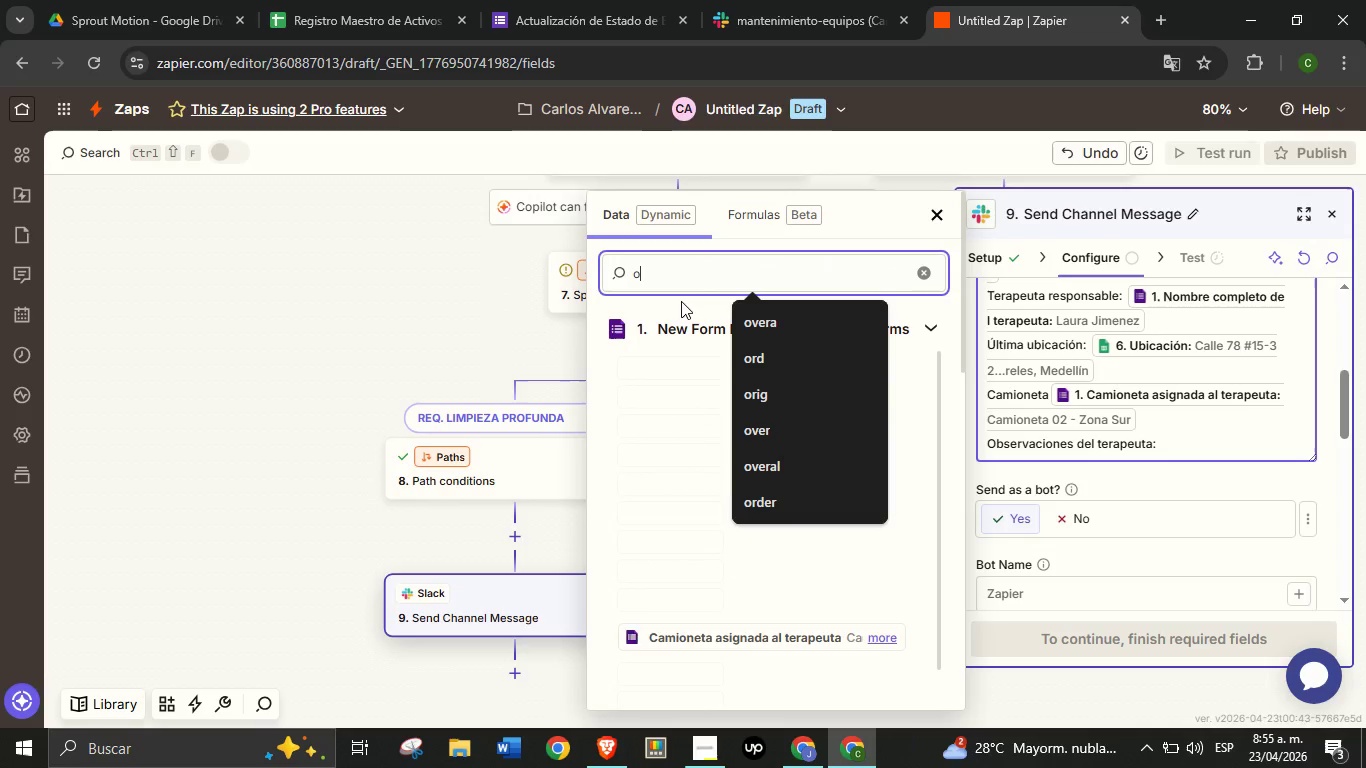 
type(obe)
key(Backspace)
type(ser)
 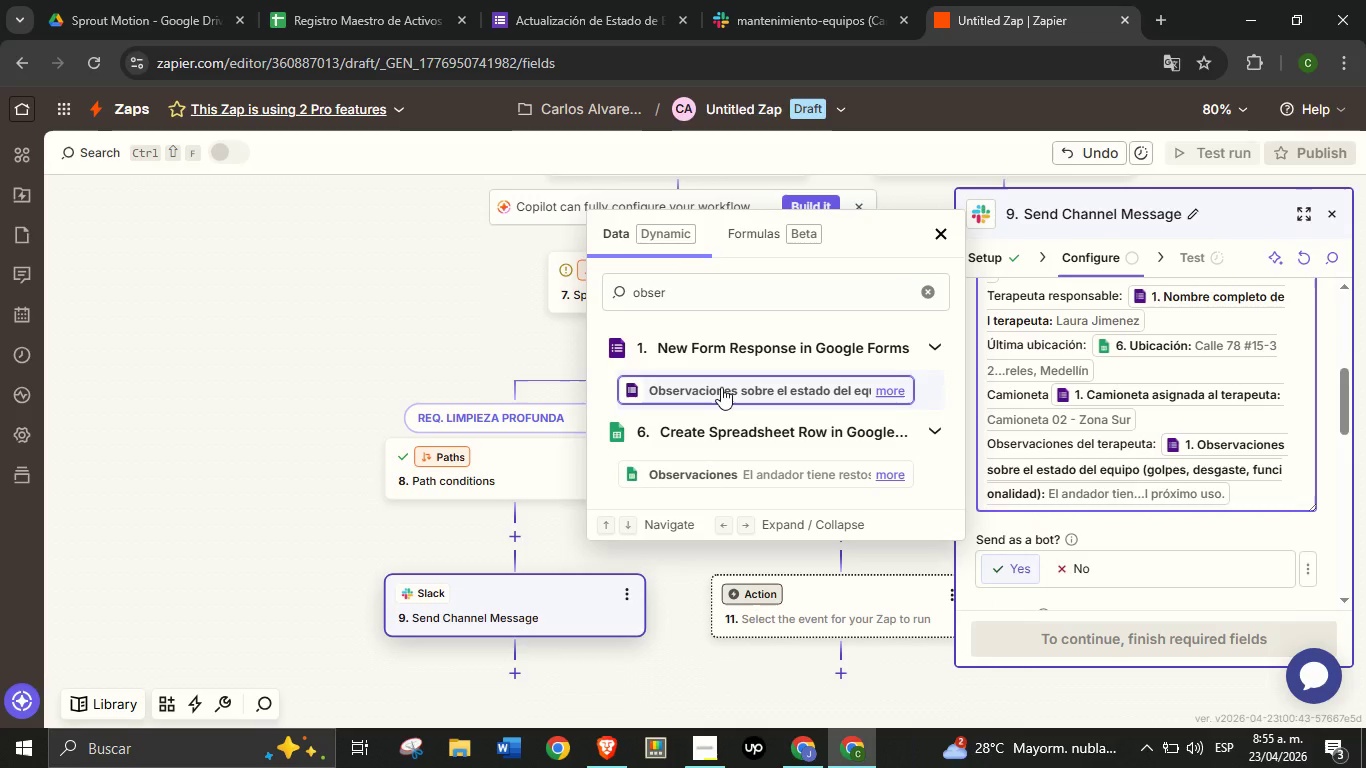 
key(Enter)
 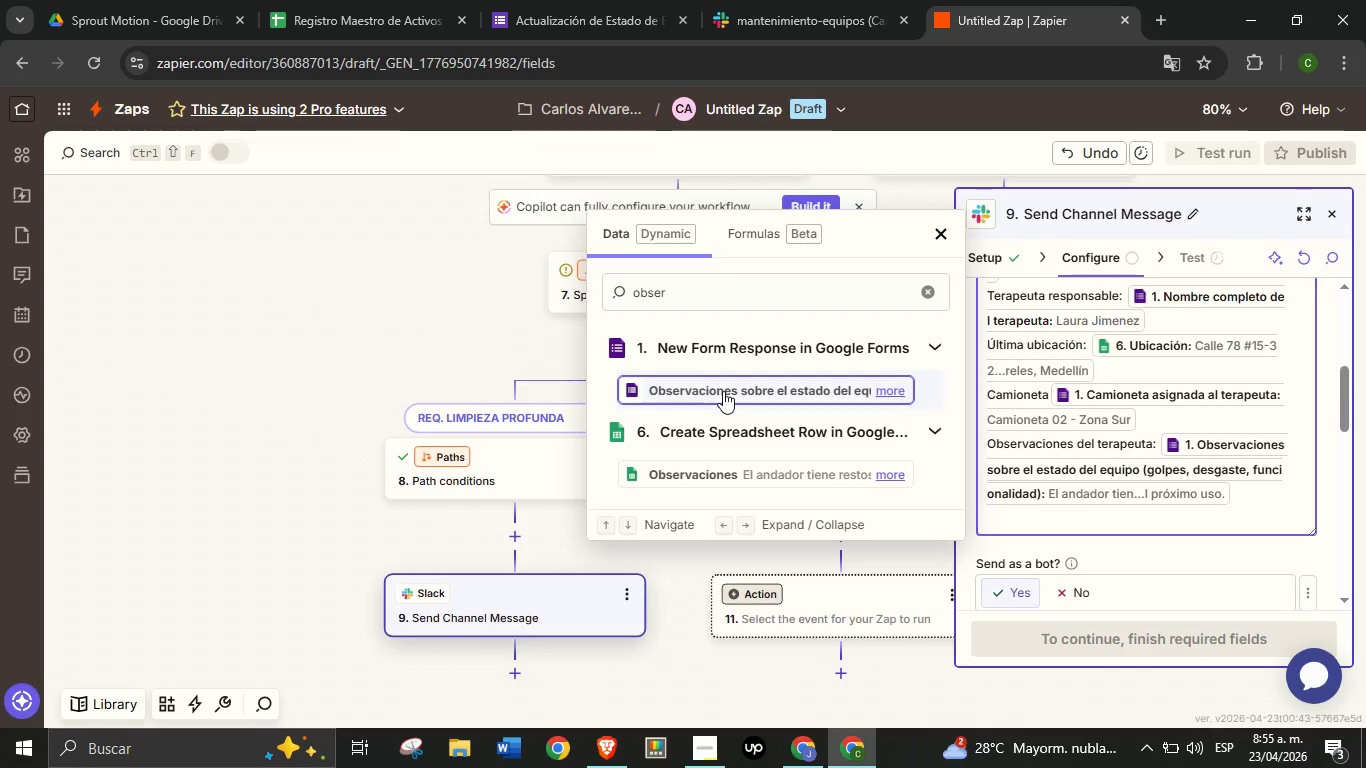 
wait(11.69)
 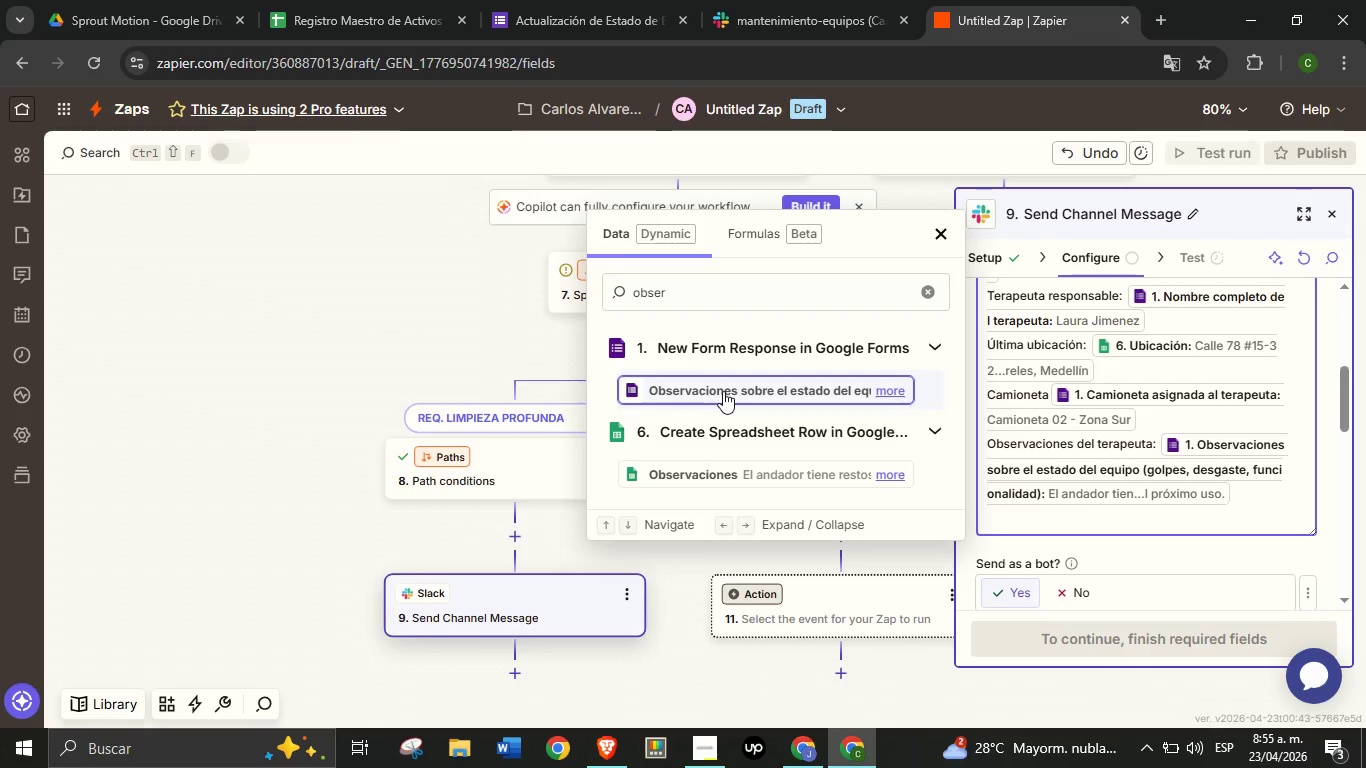 
left_click([750, 296])
 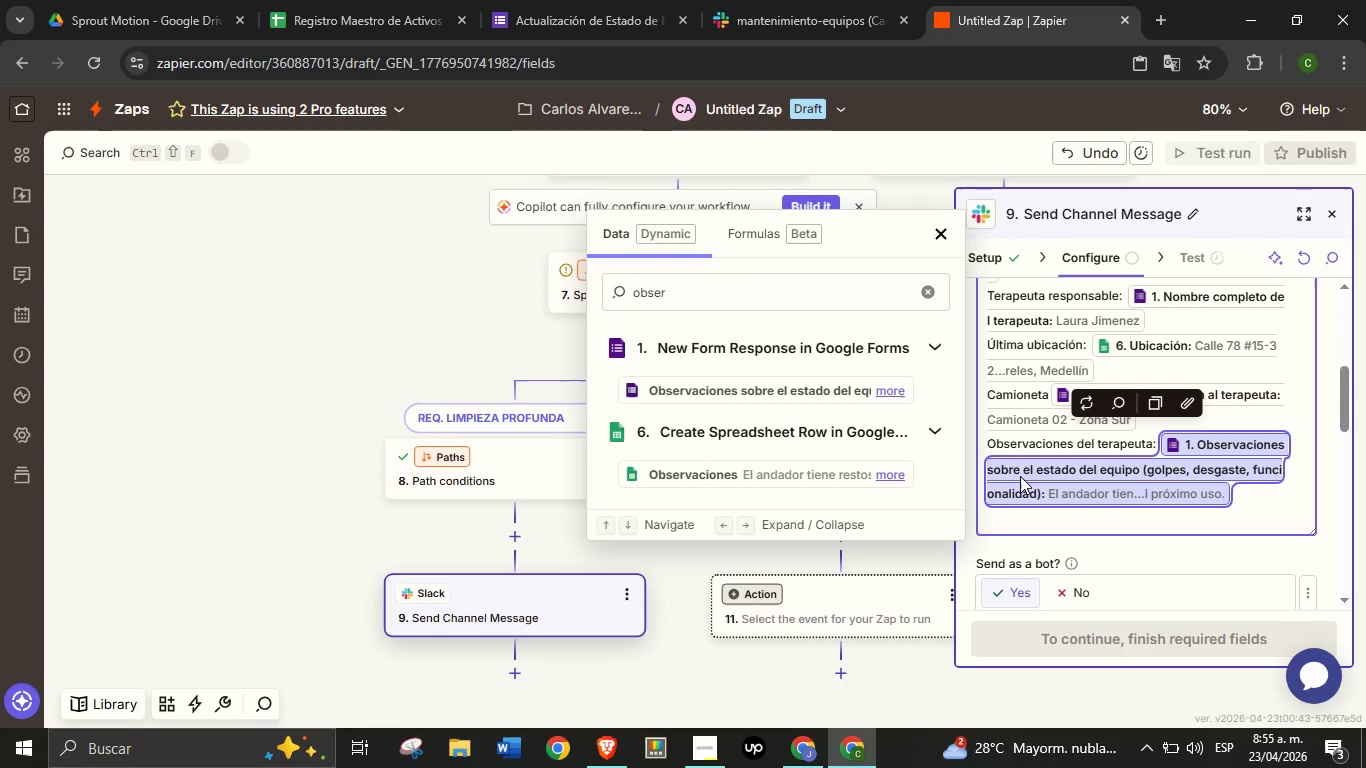 
wait(10.89)
 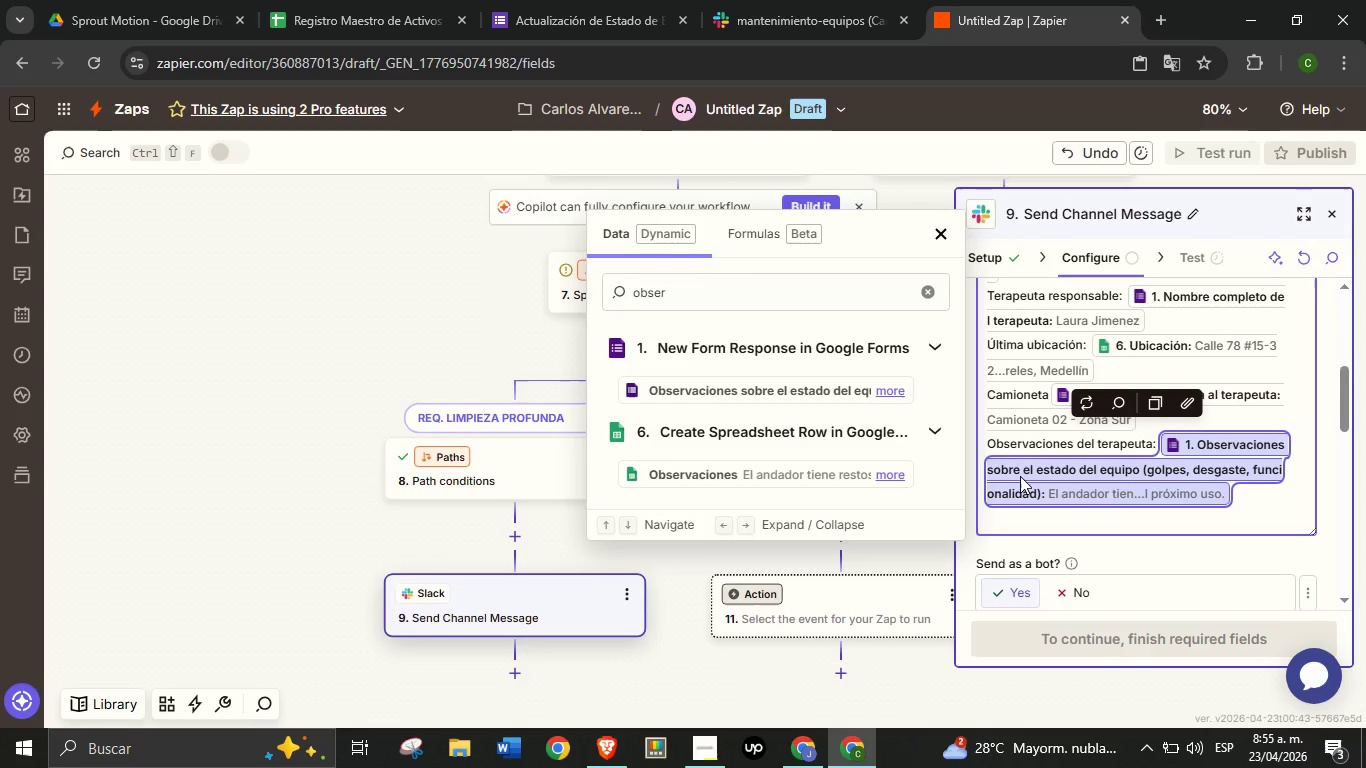 
key(ArrowRight)
 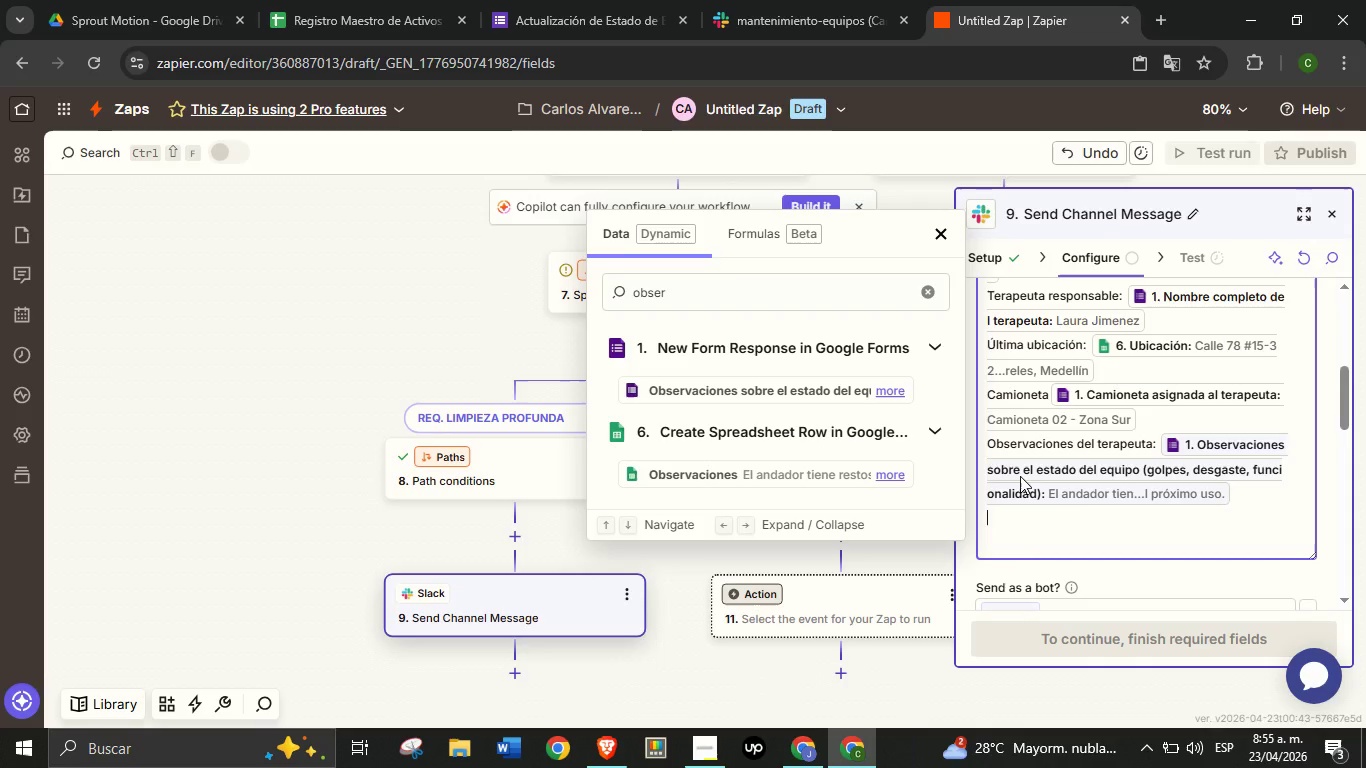 
key(Enter)
 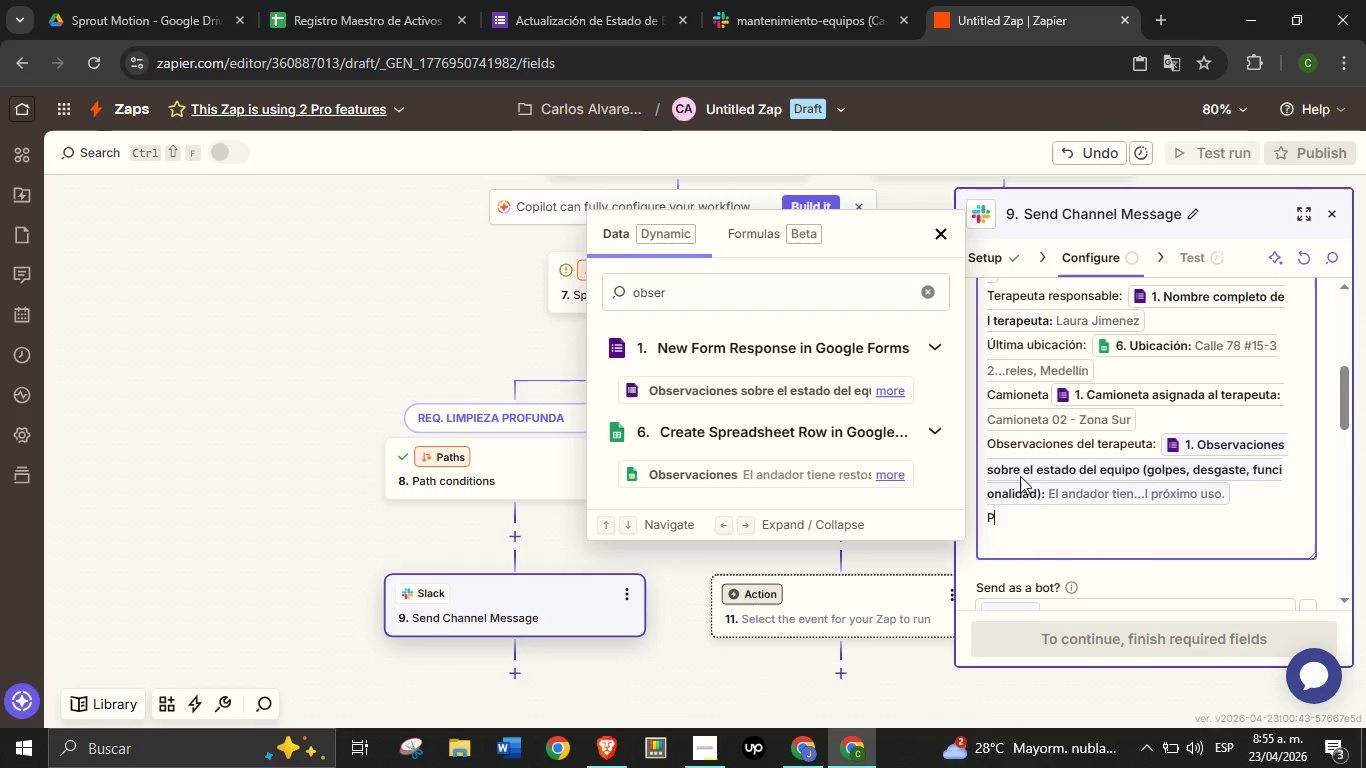 
type(Pr;oxima inspecci;on prograna)
key(Backspace)
key(Backspace)
type(mada> )
 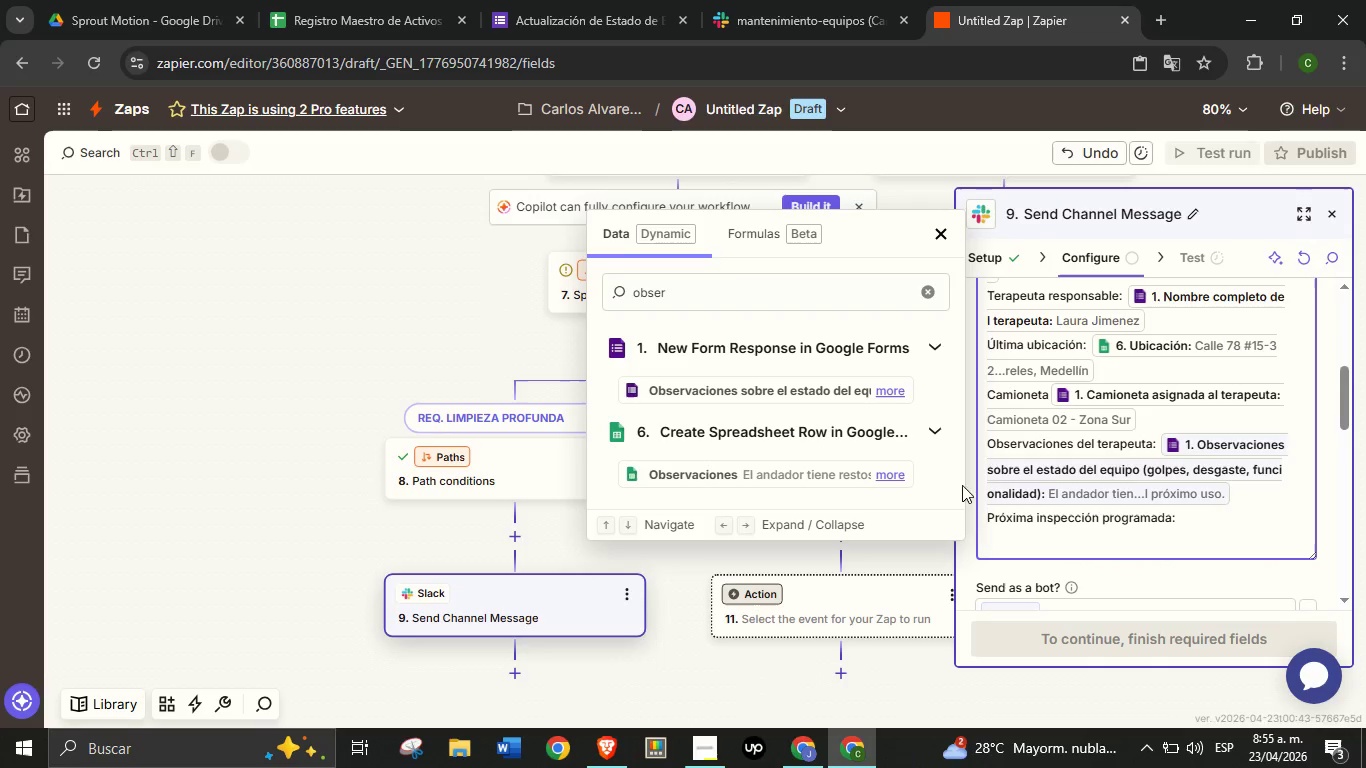 
double_click([834, 295])
 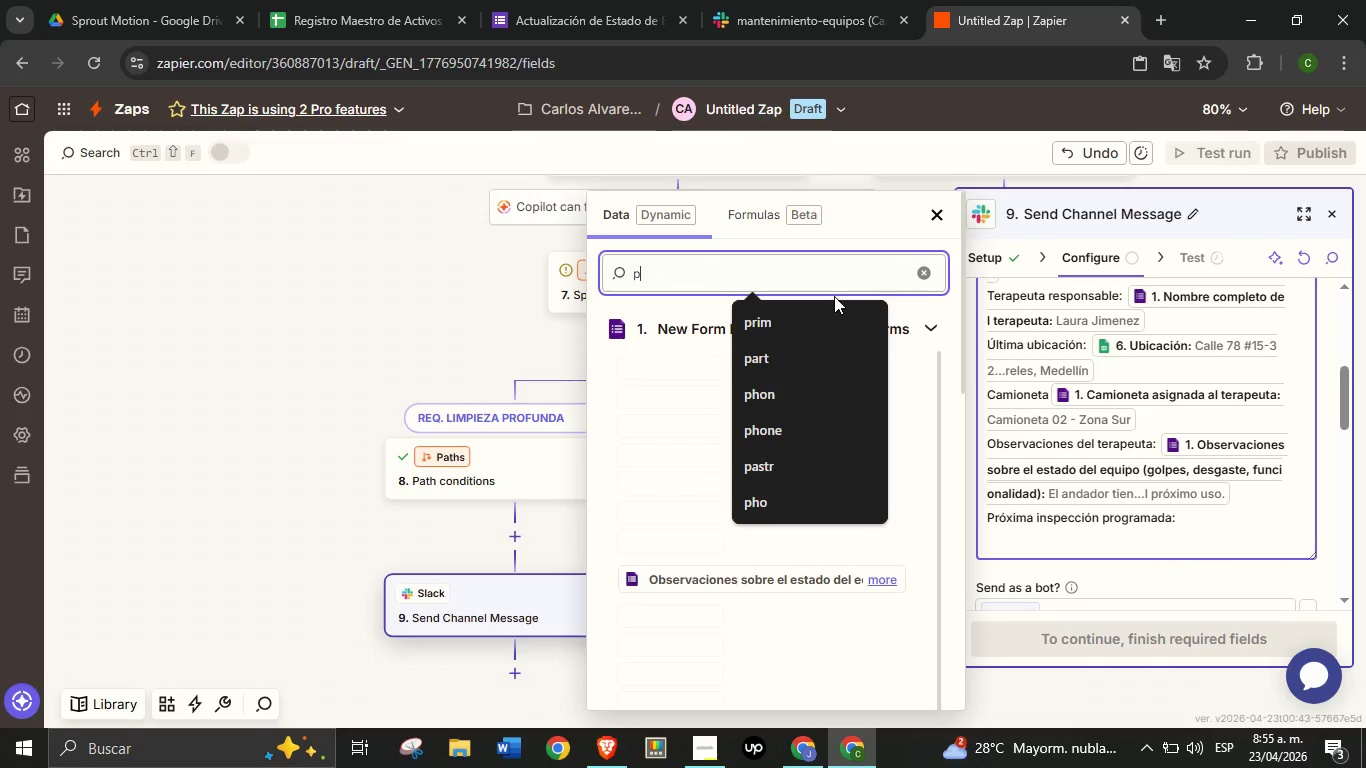 
type(proc)
 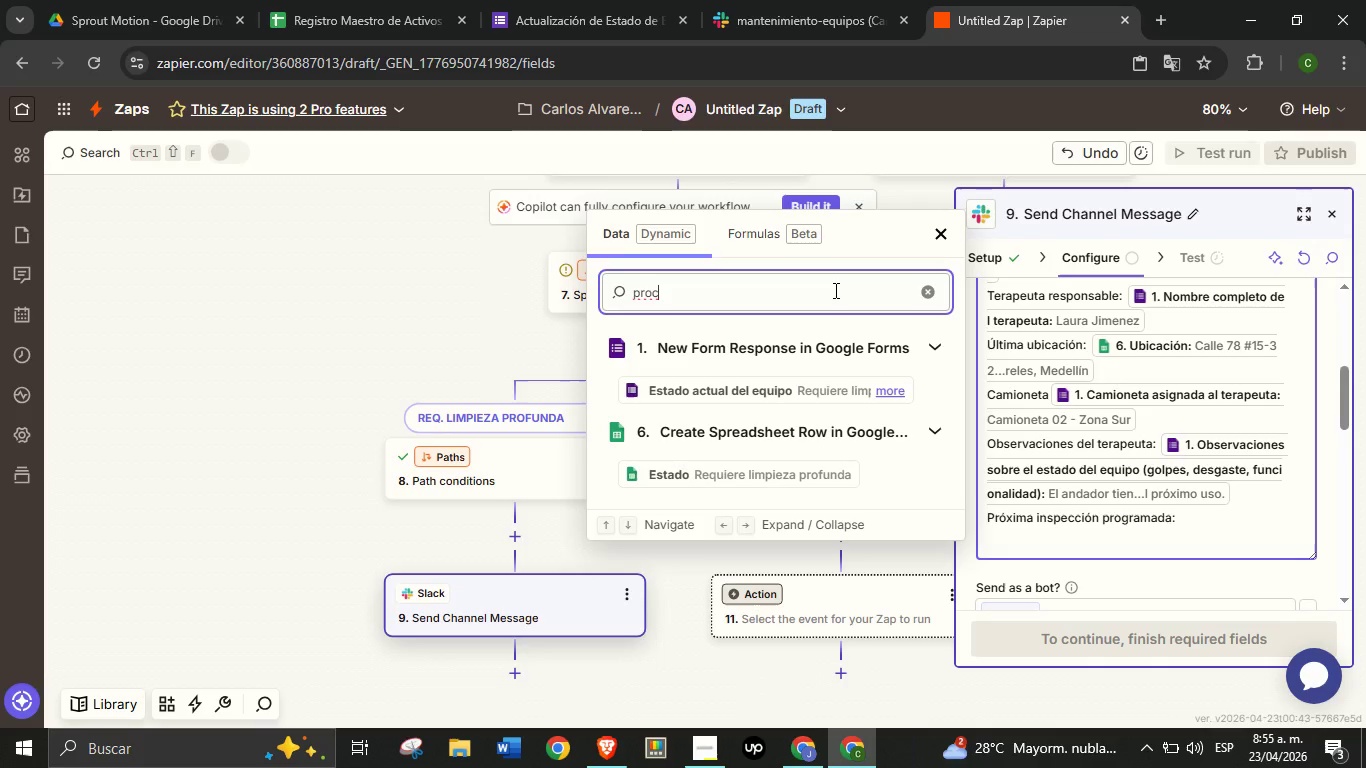 
left_click([834, 290])
 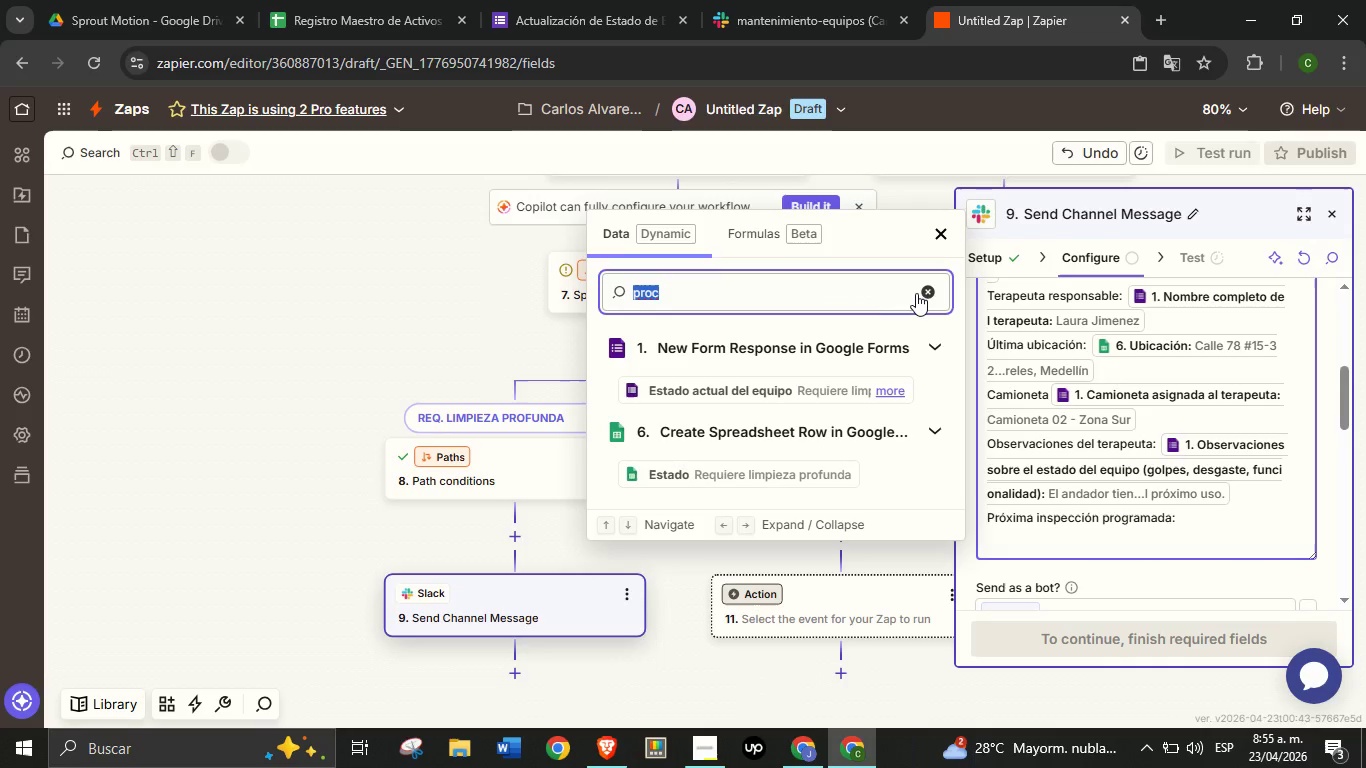 
left_click([917, 293])
 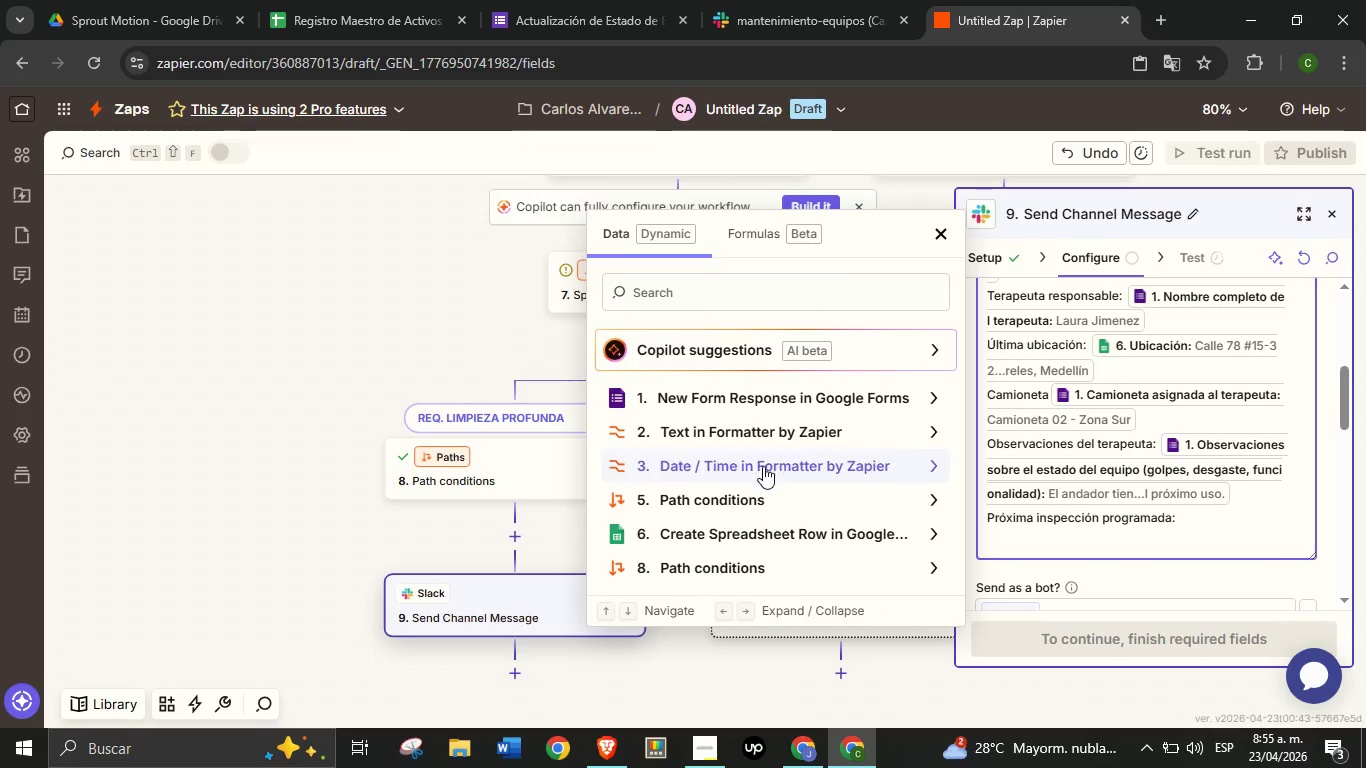 
left_click([763, 466])
 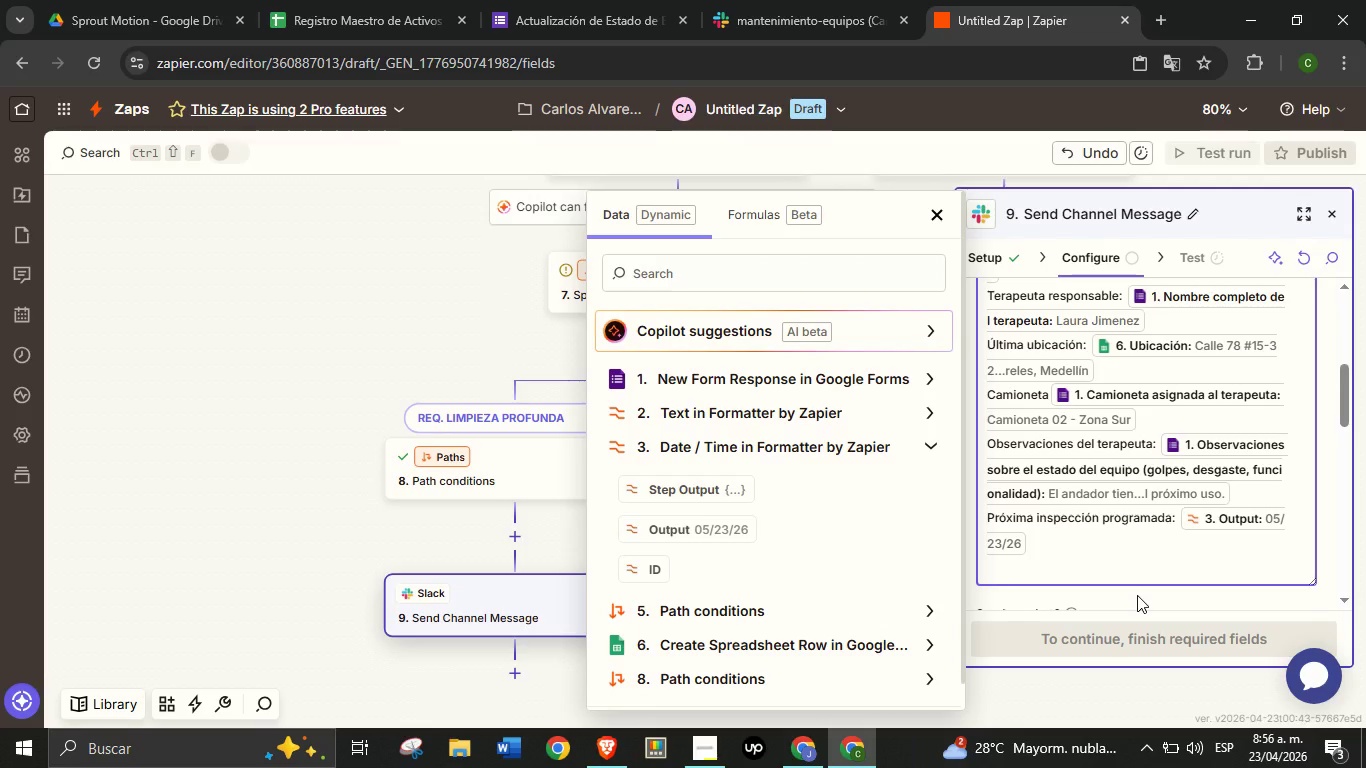 
wait(9.23)
 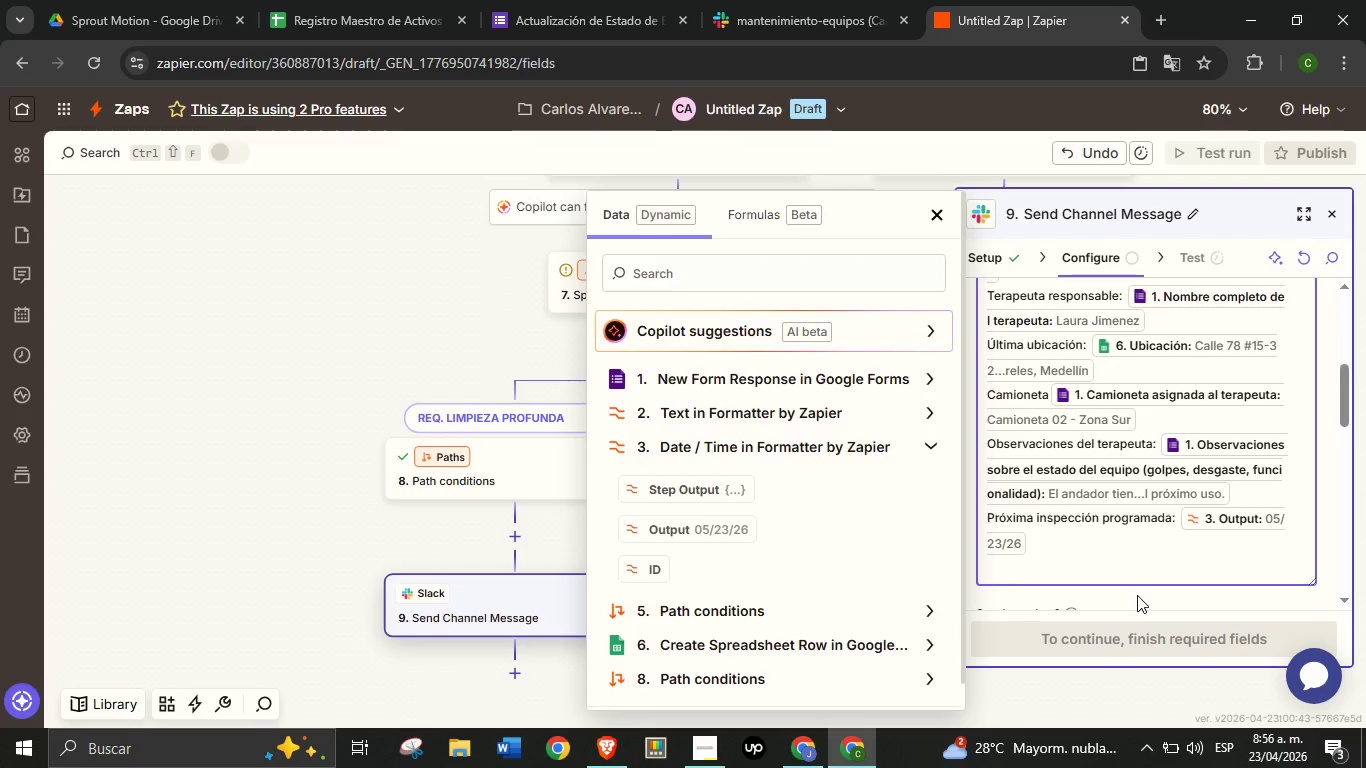 
key(Enter)
 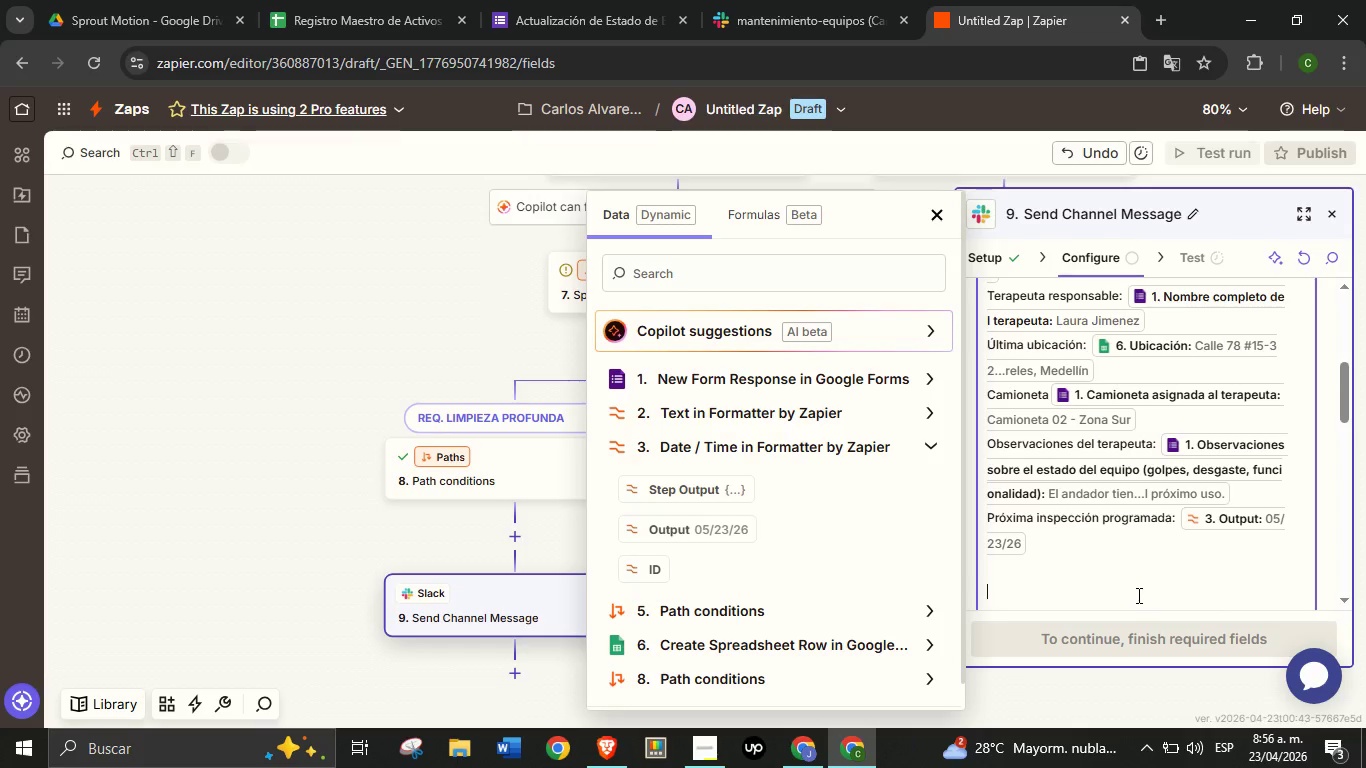 
key(Enter)
 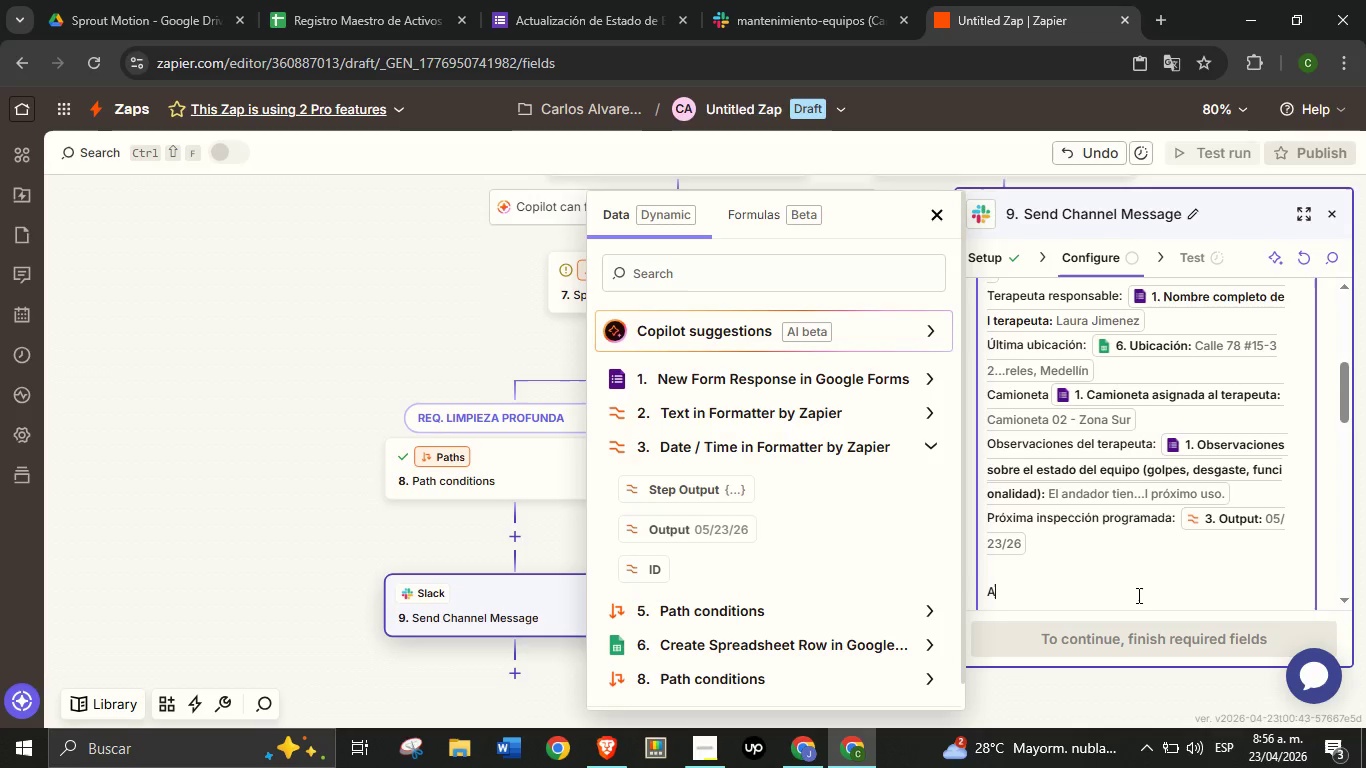 
type(Acci;on requerida.)
key(Backspace)
type(> )
 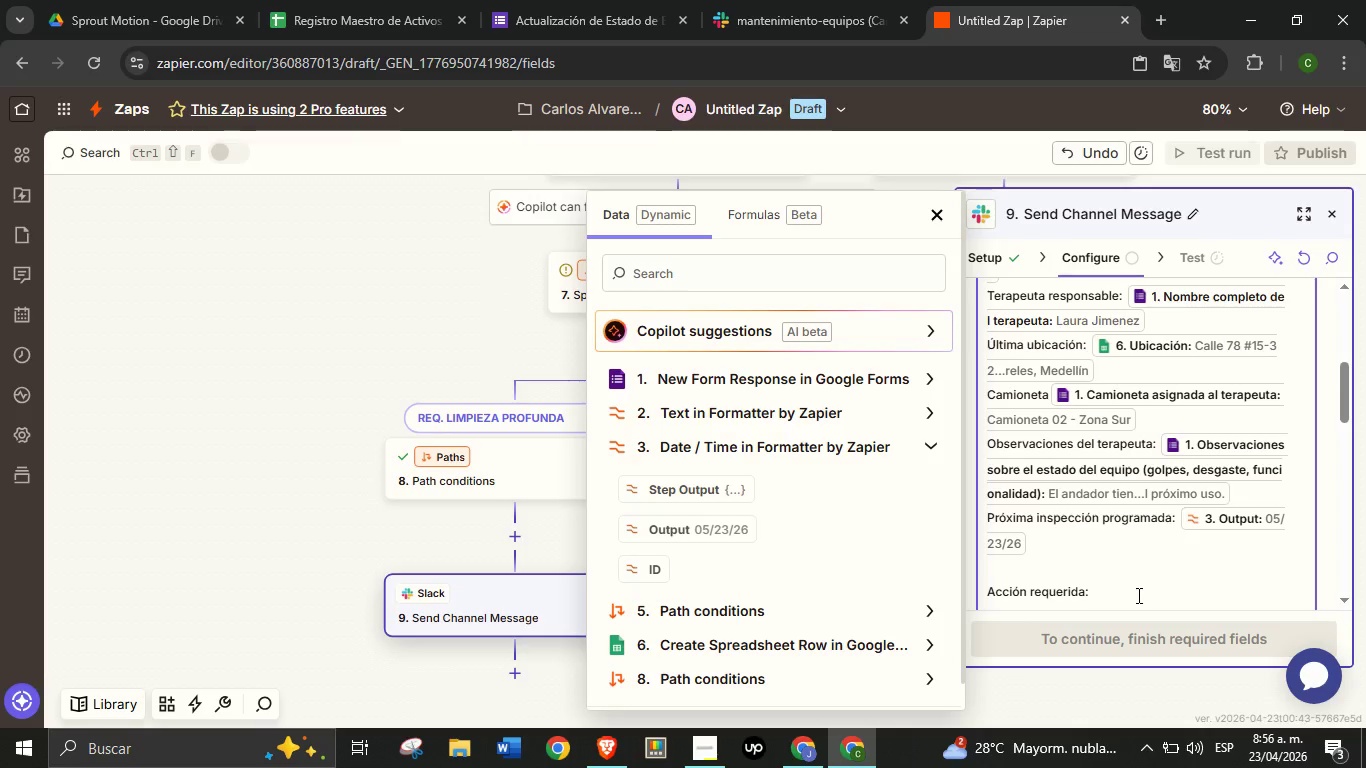 
type(Retirar el equipo de cir)
 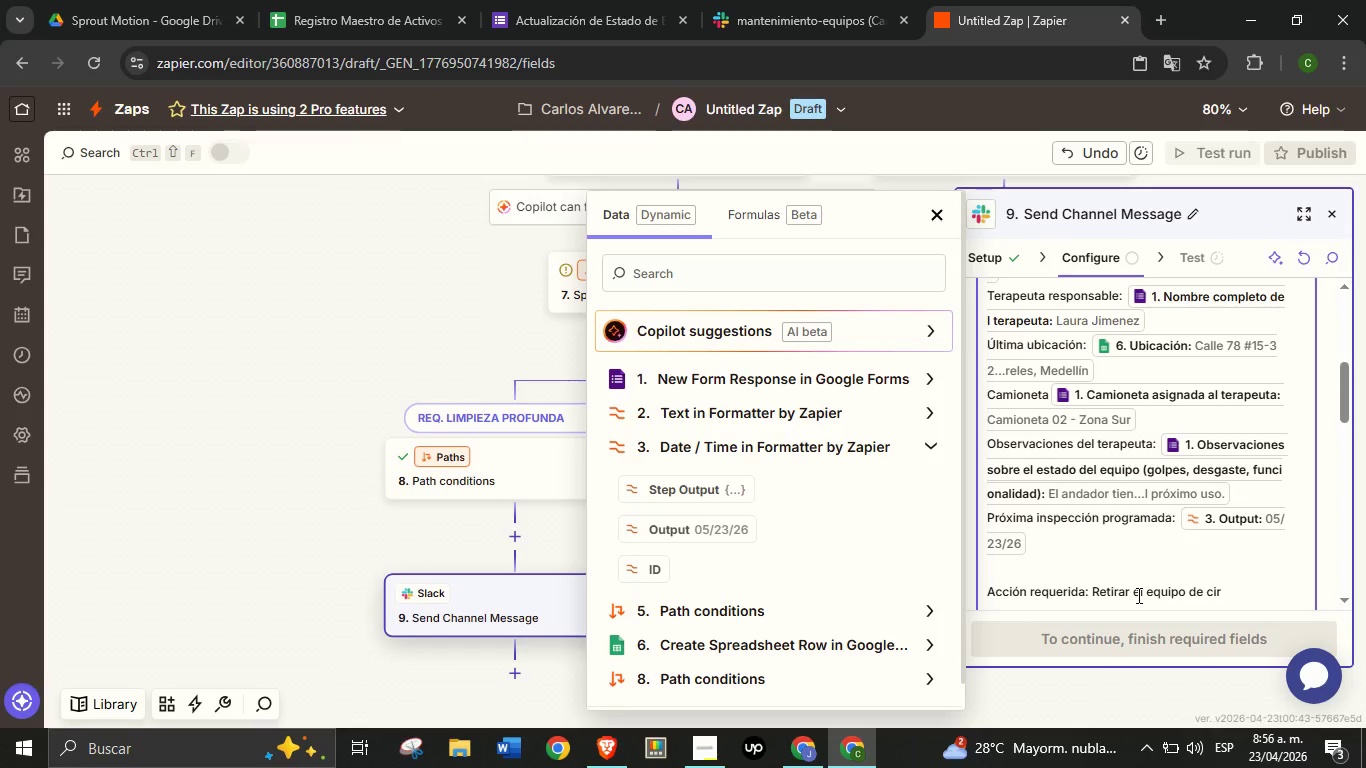 
wait(26.48)
 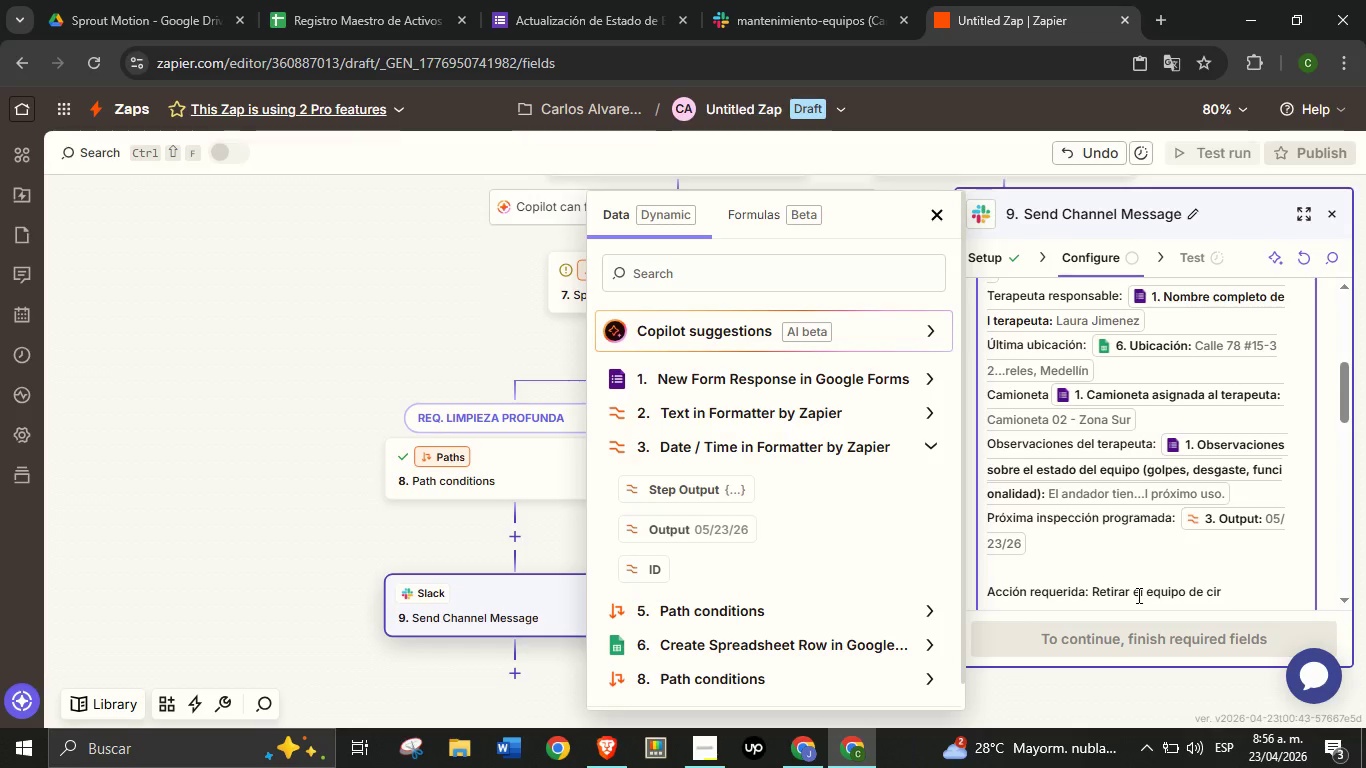 
type(culaci;on. )
 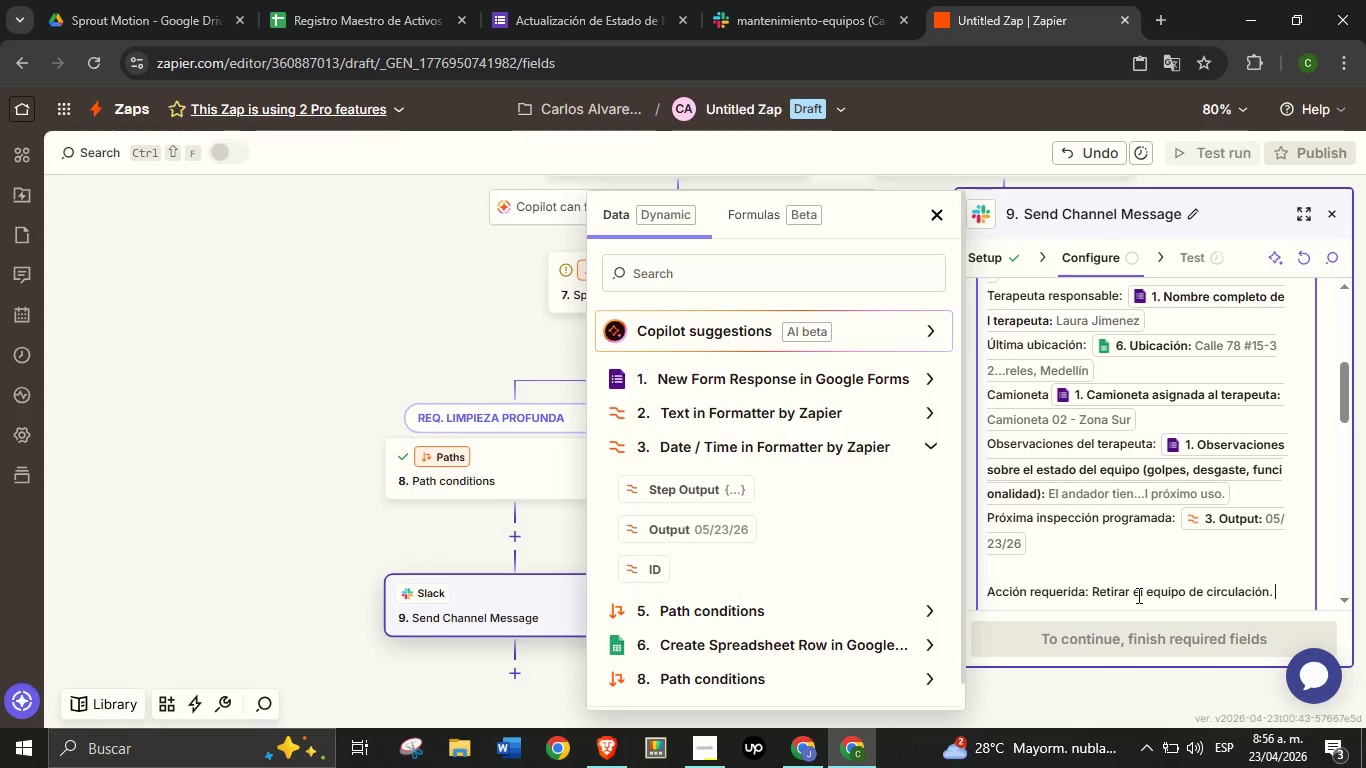 
key(Backspace)
key(Backspace)
type( y completar el protocolo de limpieza profunda antes de su pr;oximos )
key(Backspace)
key(Backspace)
type( uso. Confirmar en el Registro Maestro cuando est;e listo.)
 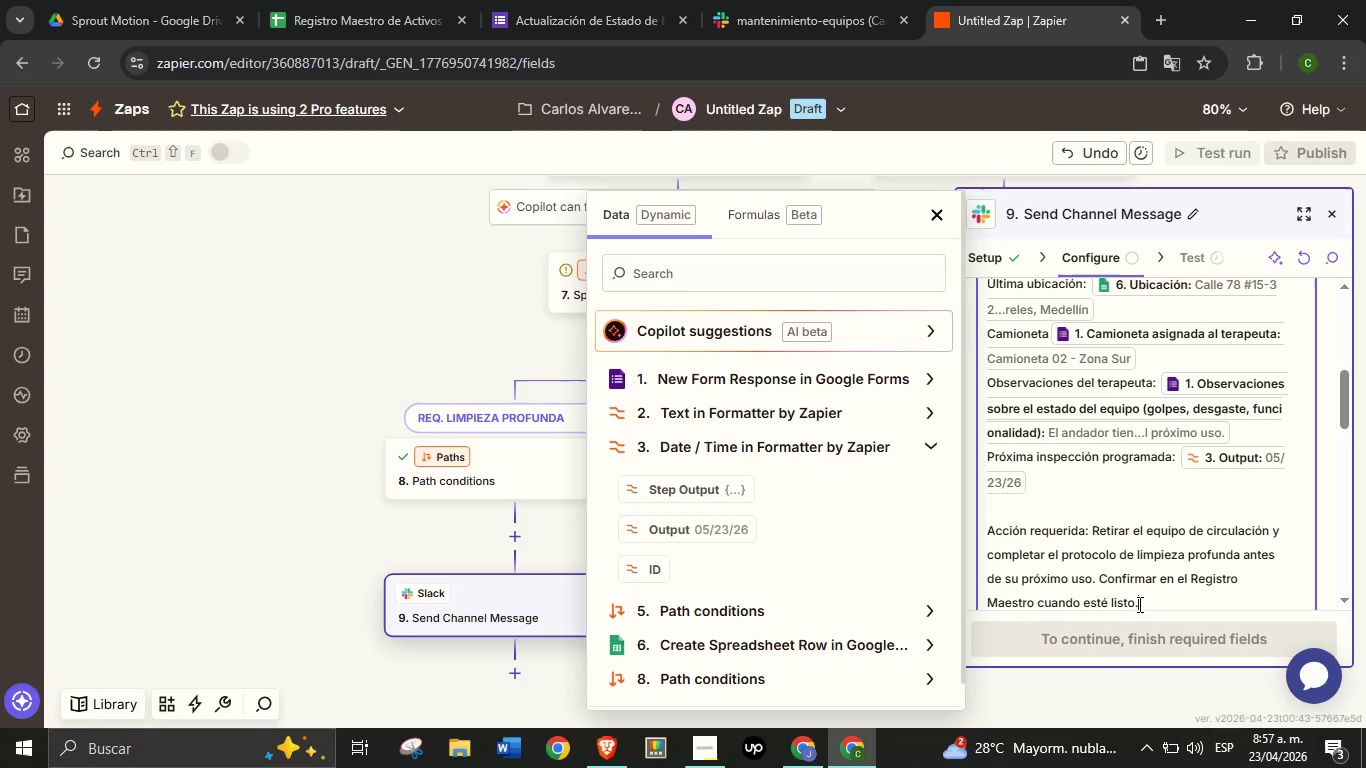 
wait(5.45)
 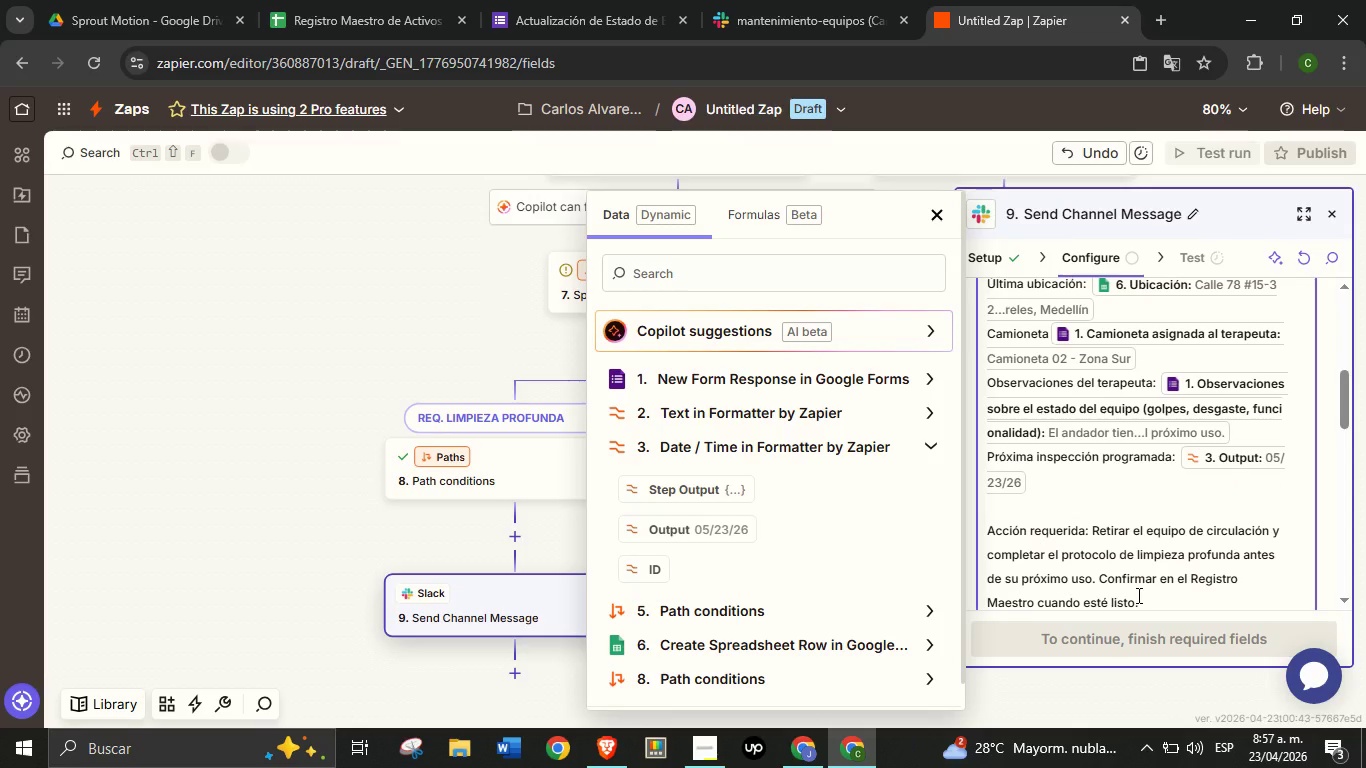 
scroll: coordinate [1160, 543], scroll_direction: down, amount: 1.0
 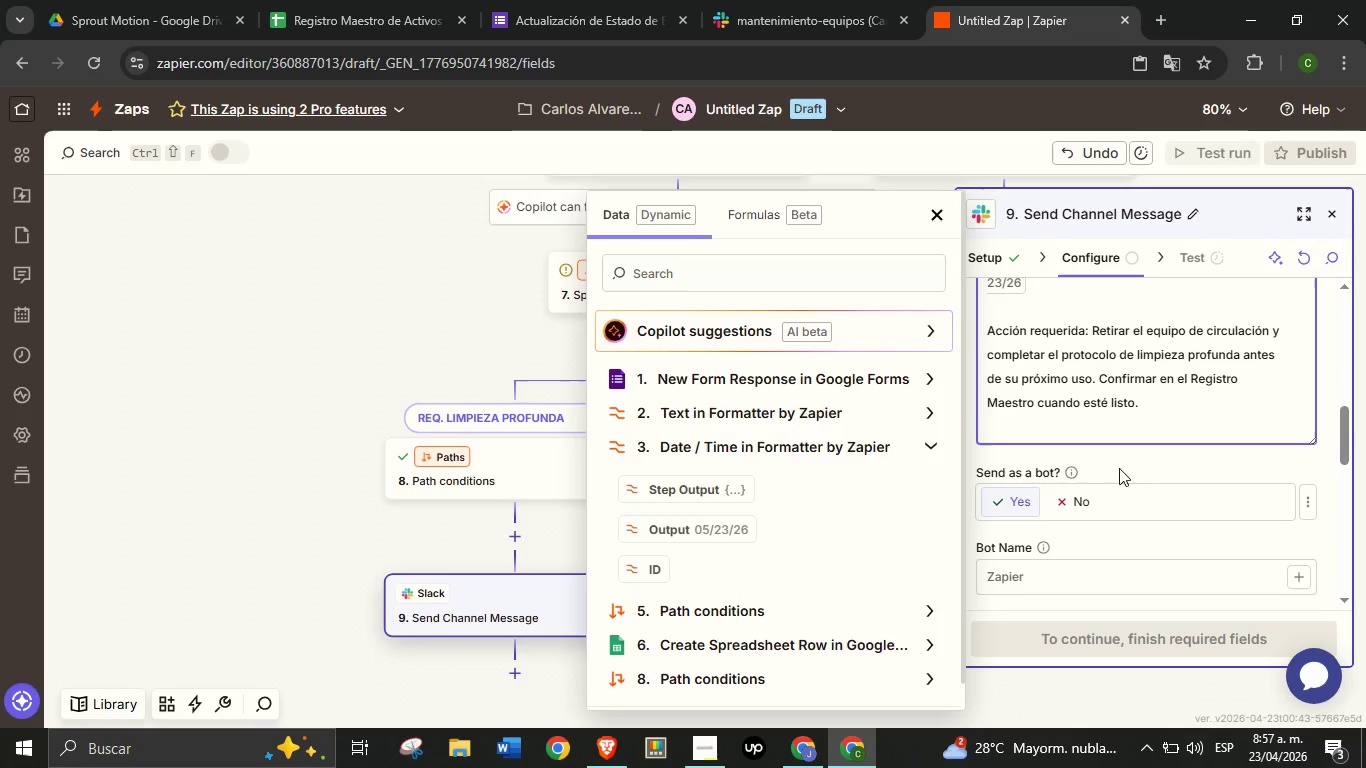 
left_click([1133, 468])
 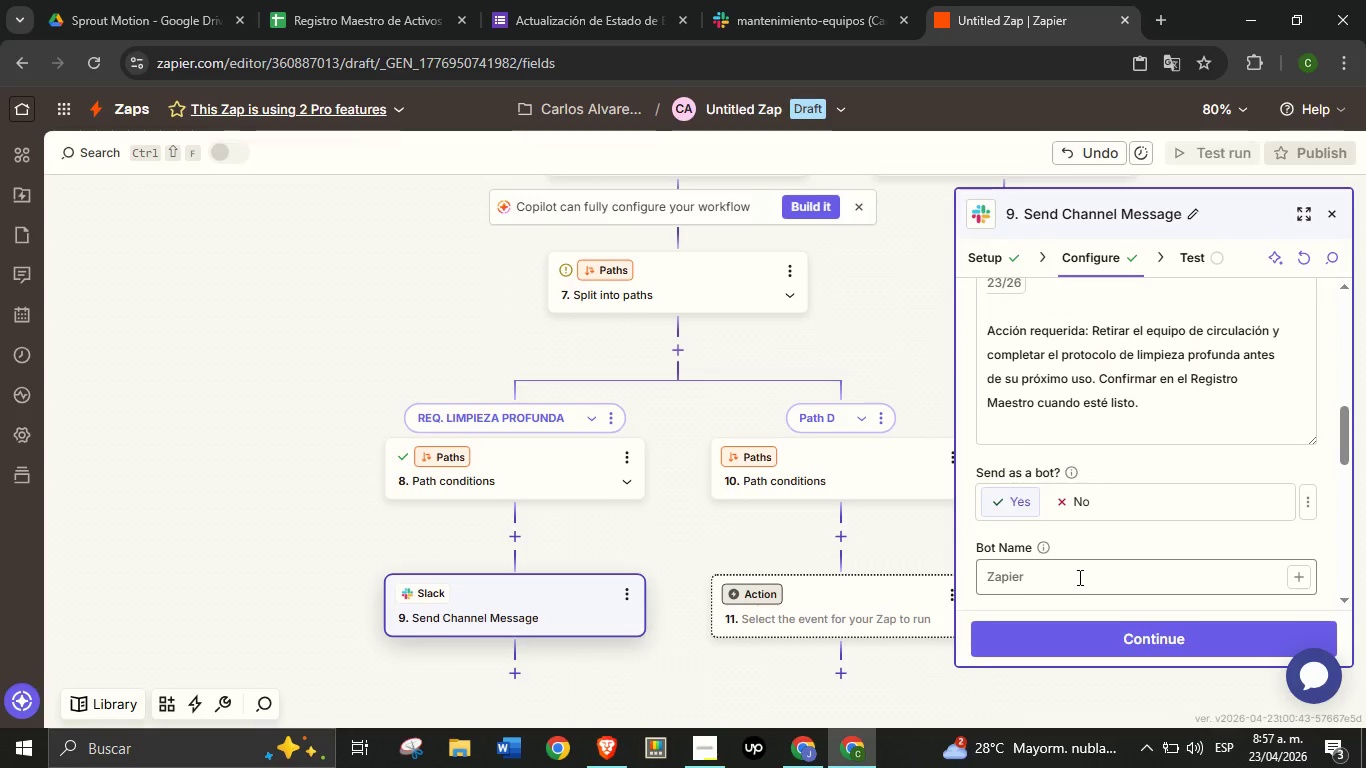 
left_click([1078, 577])
 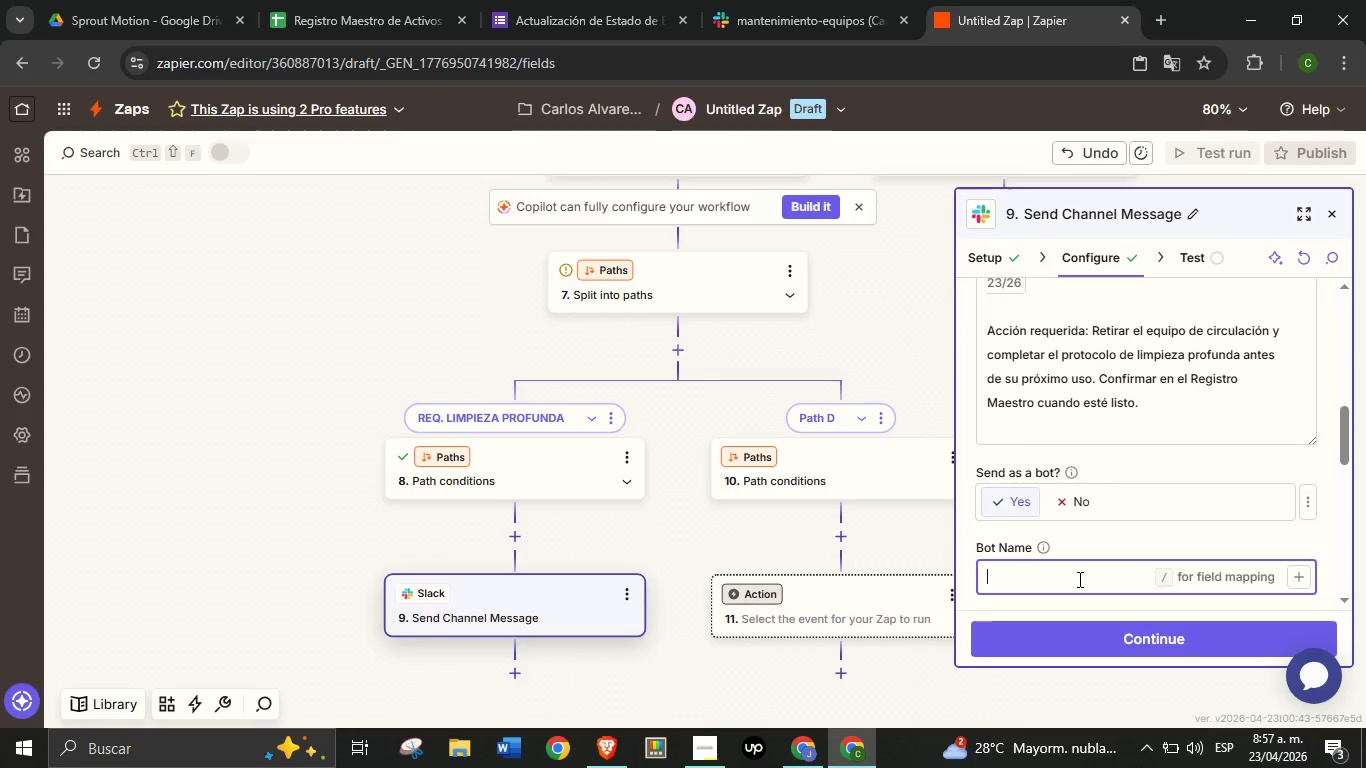 
type(SproutOps)
 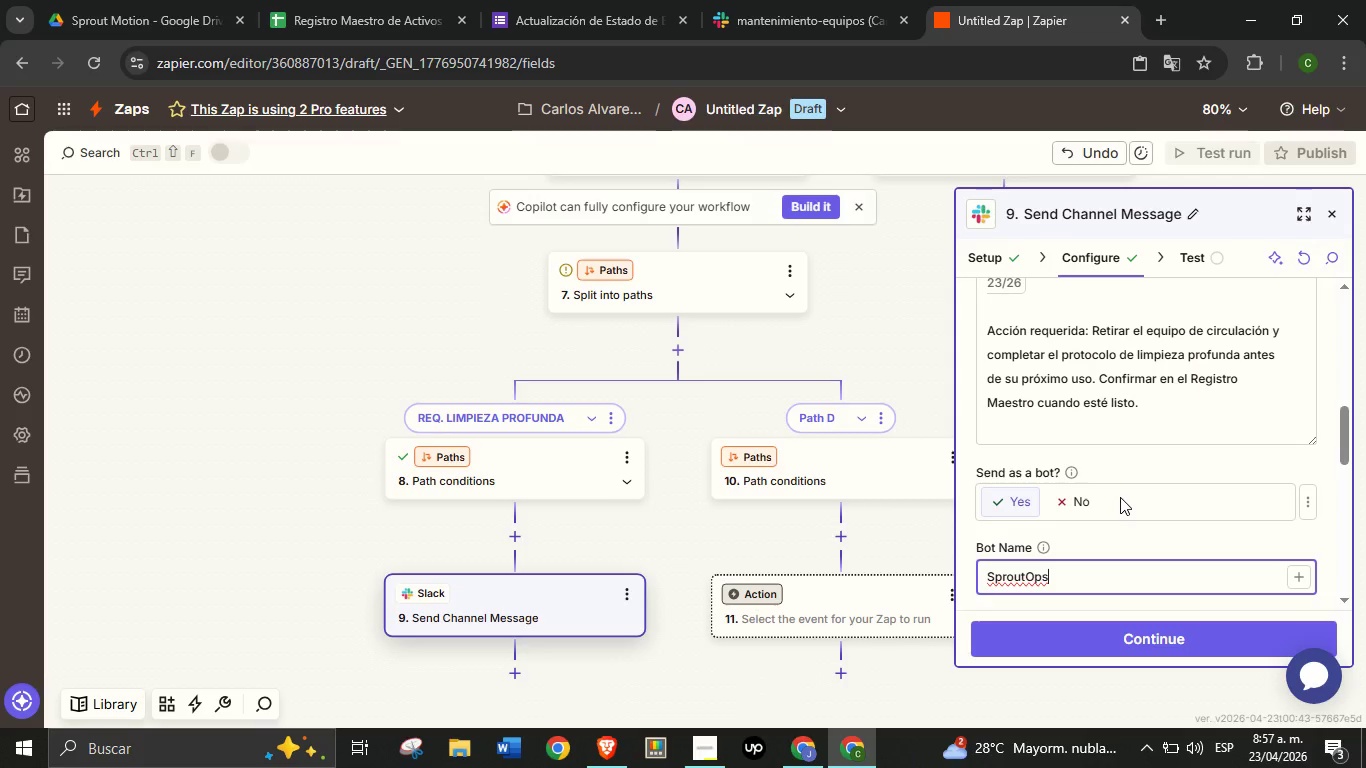 
wait(5.03)
 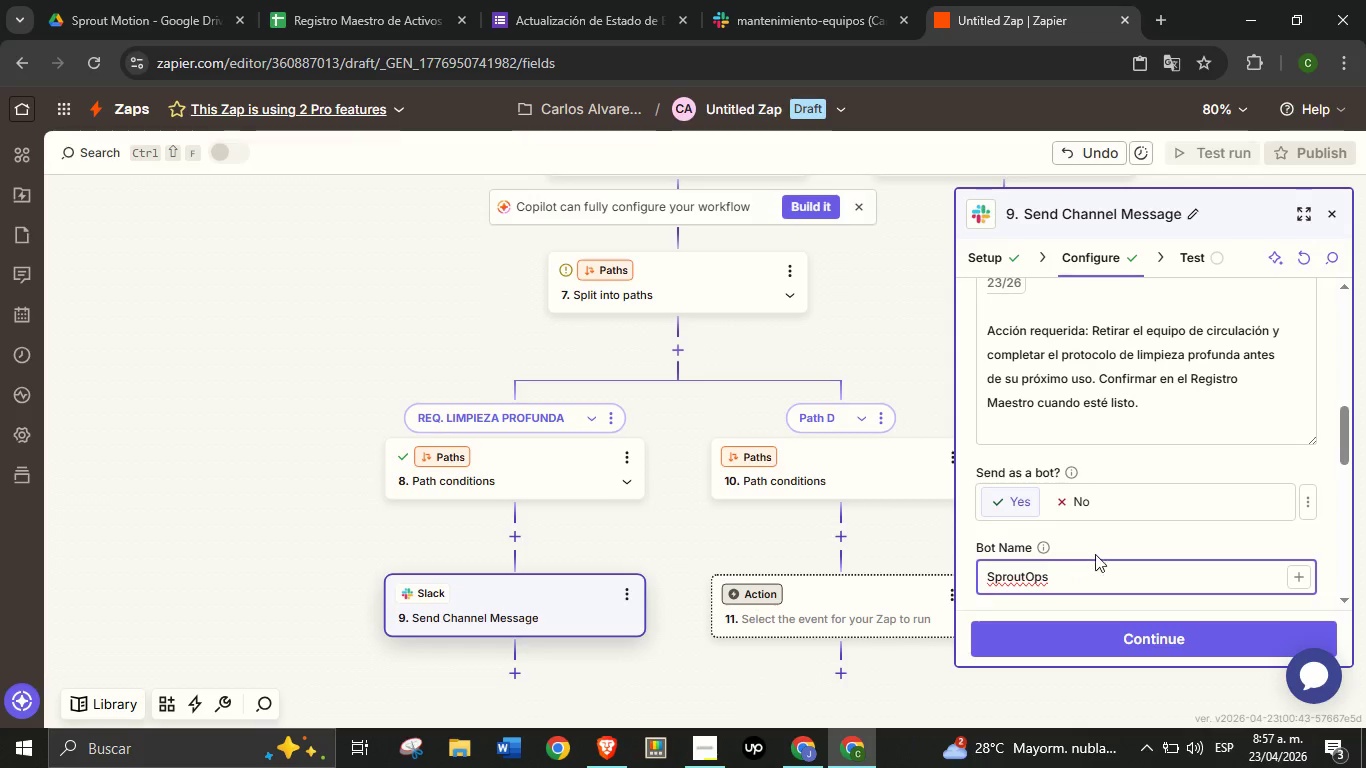 
scroll: coordinate [1118, 550], scroll_direction: down, amount: 10.0
 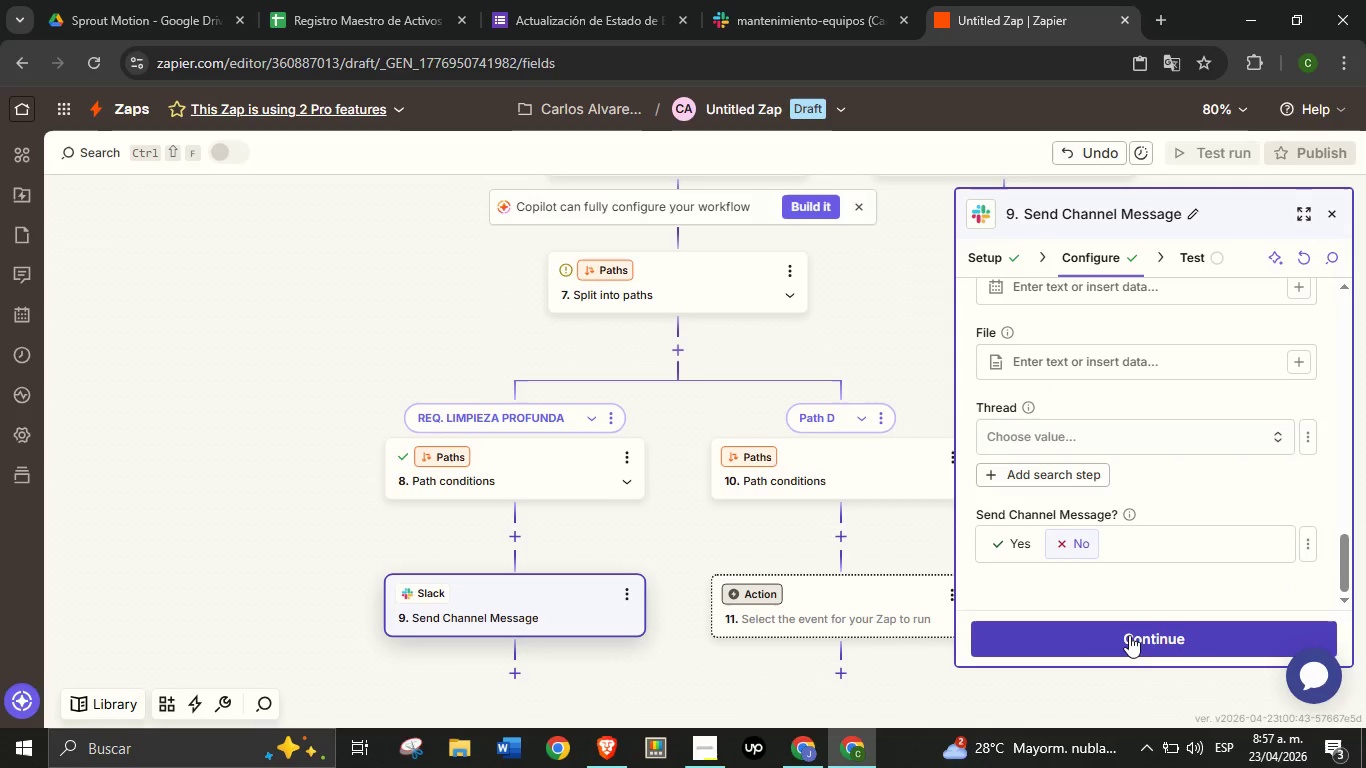 
left_click([1128, 635])
 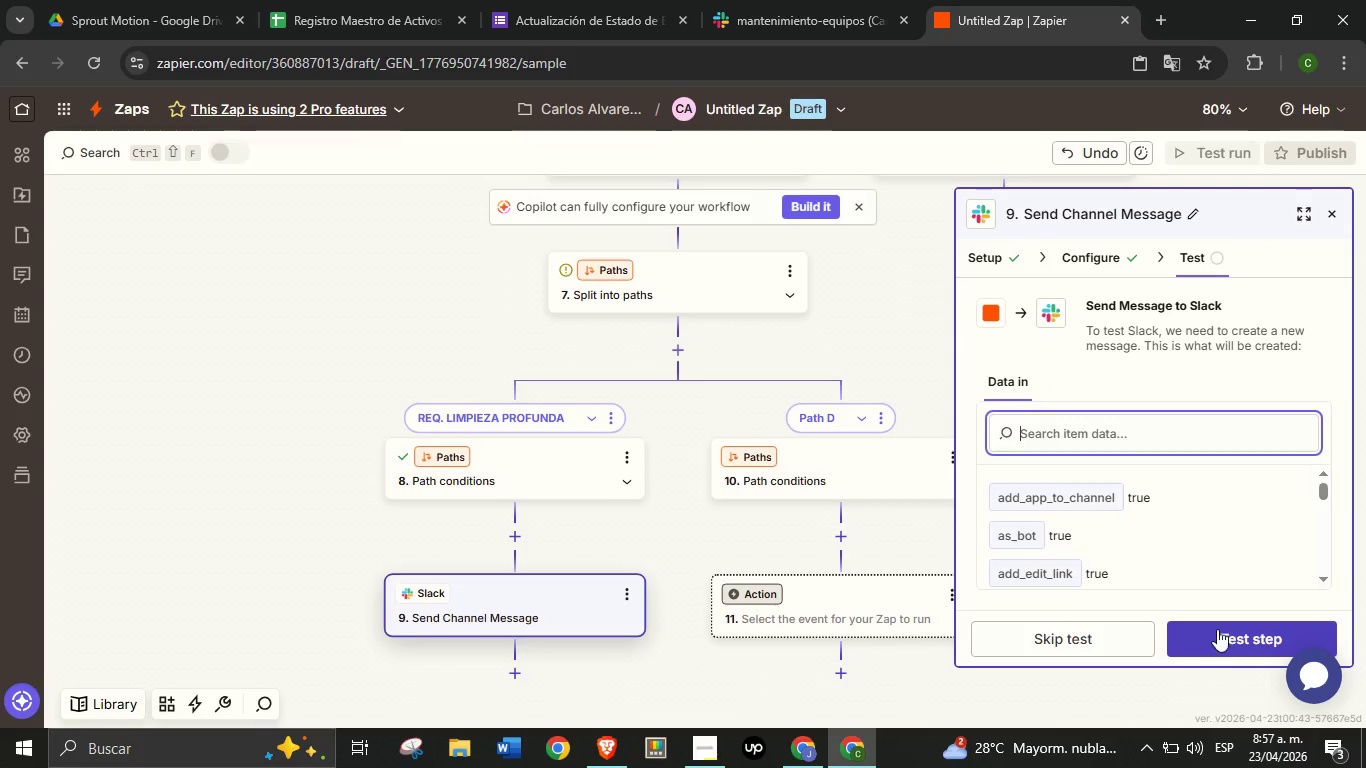 
left_click([1220, 630])
 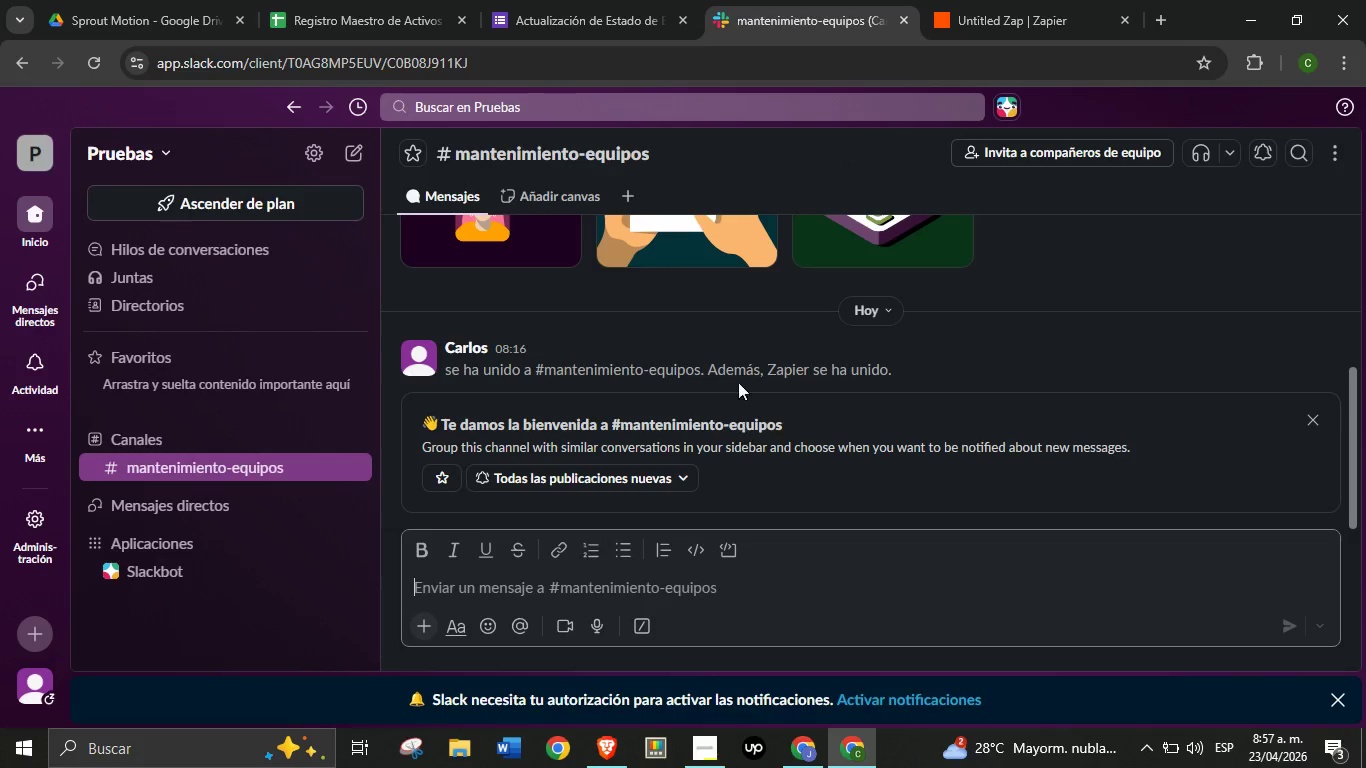 
scroll: coordinate [736, 370], scroll_direction: down, amount: 3.0
 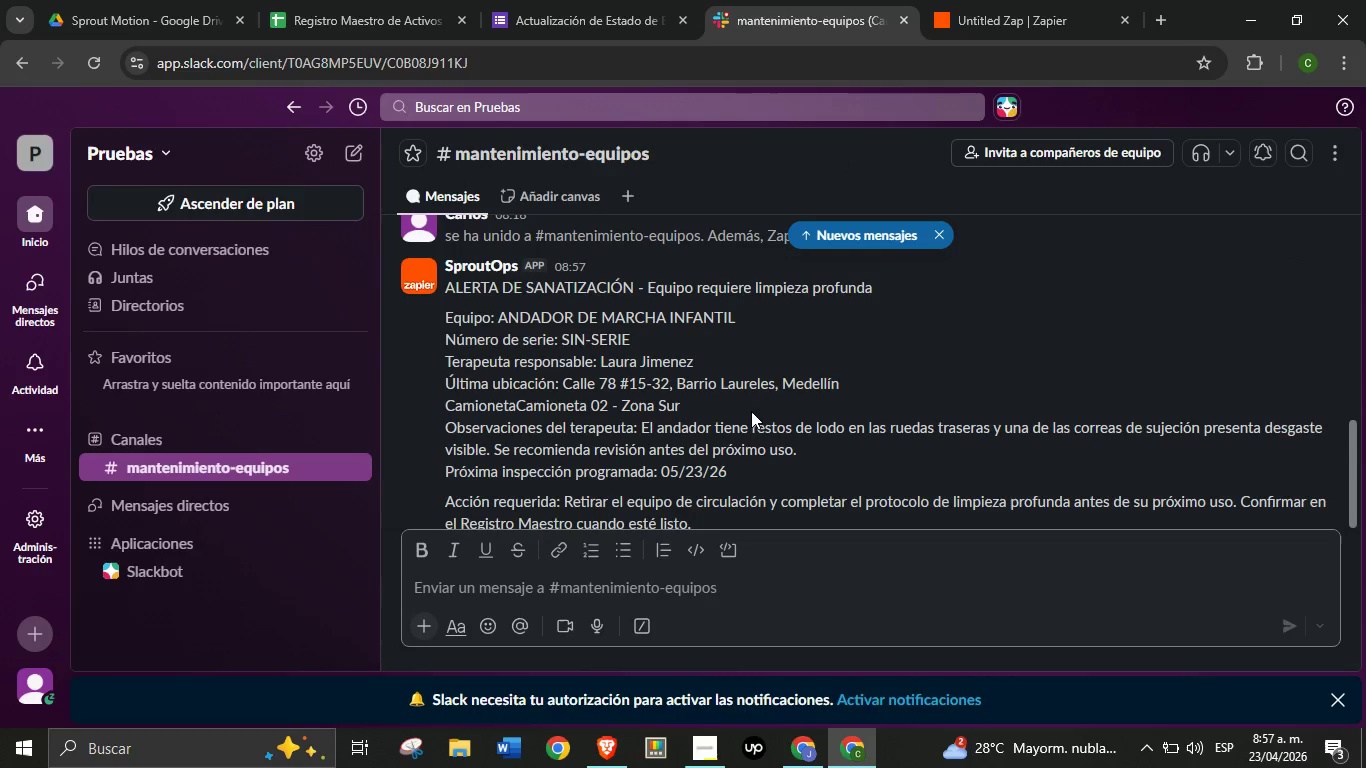 
scroll: coordinate [751, 413], scroll_direction: up, amount: 1.0
 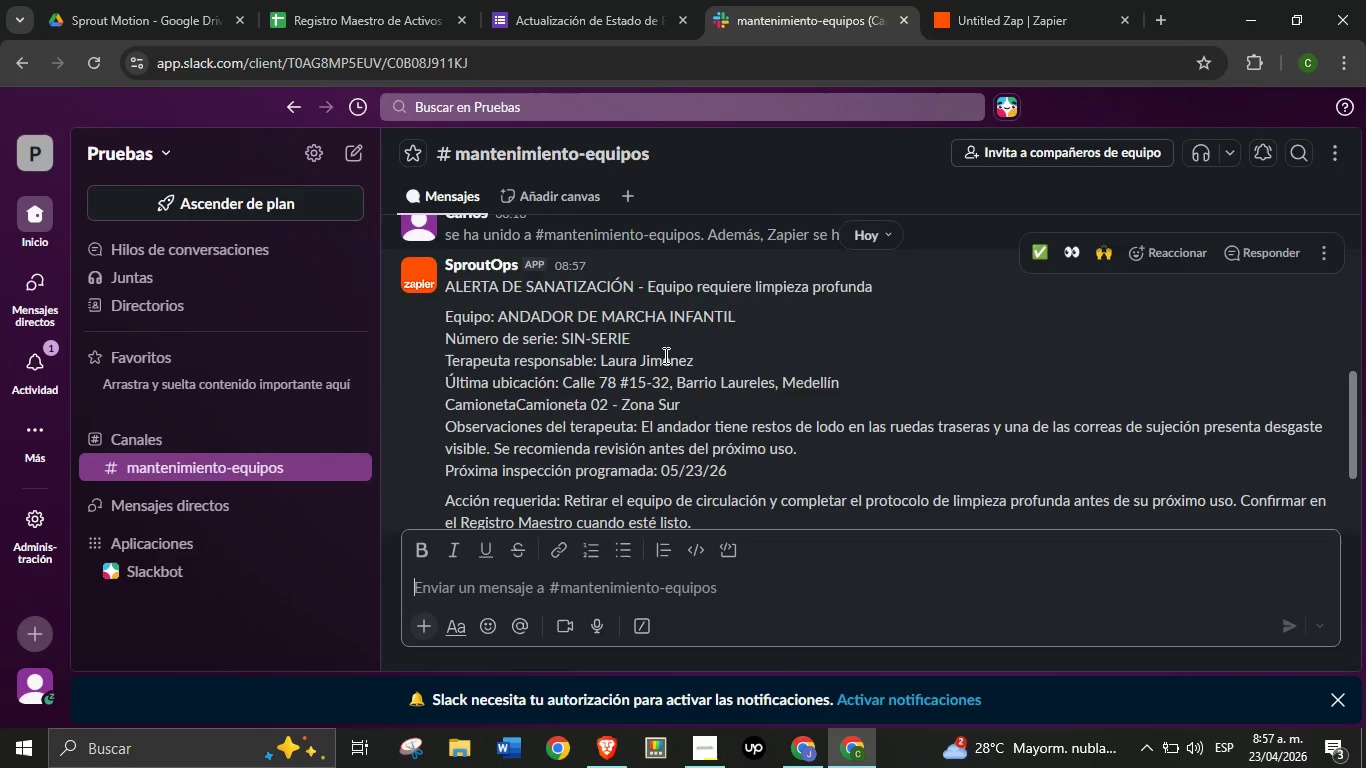 
scroll: coordinate [672, 370], scroll_direction: none, amount: 0.0
 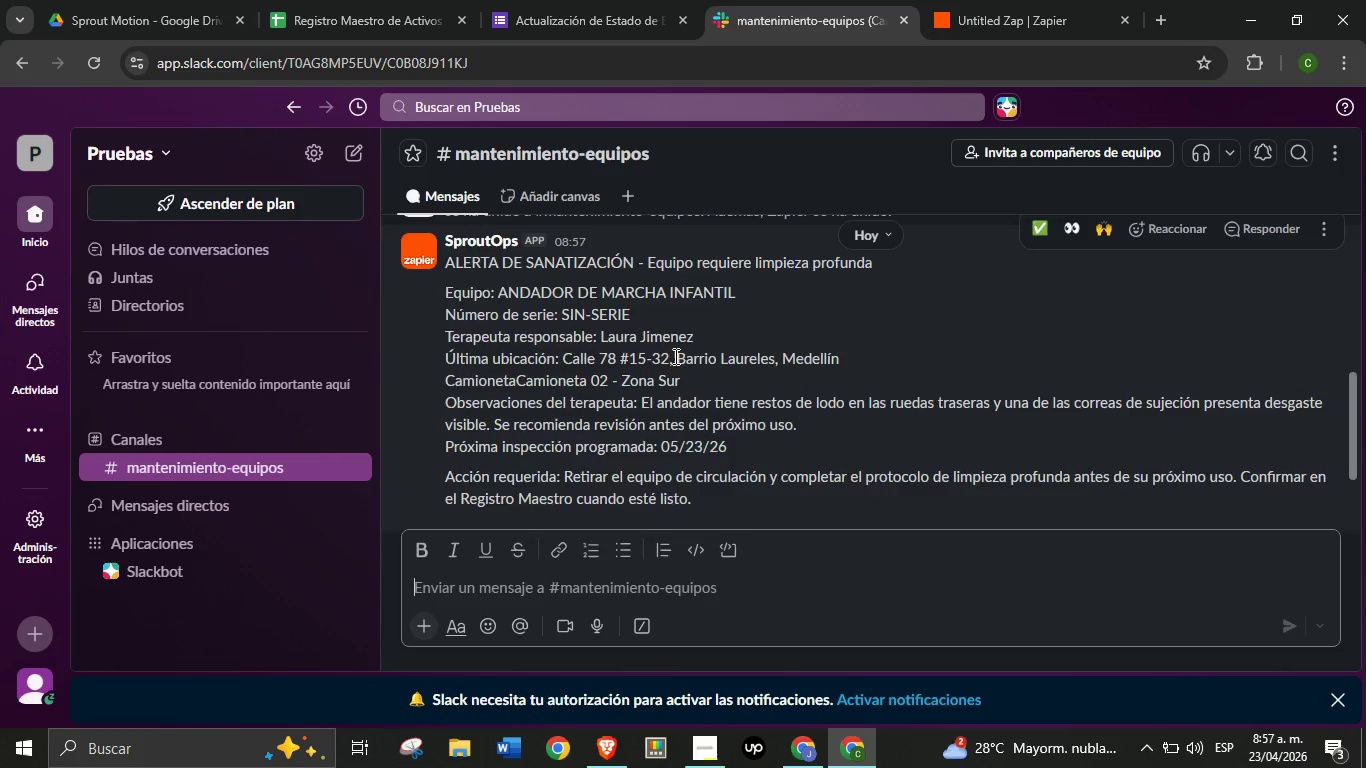 
scroll: coordinate [674, 356], scroll_direction: down, amount: 2.0
 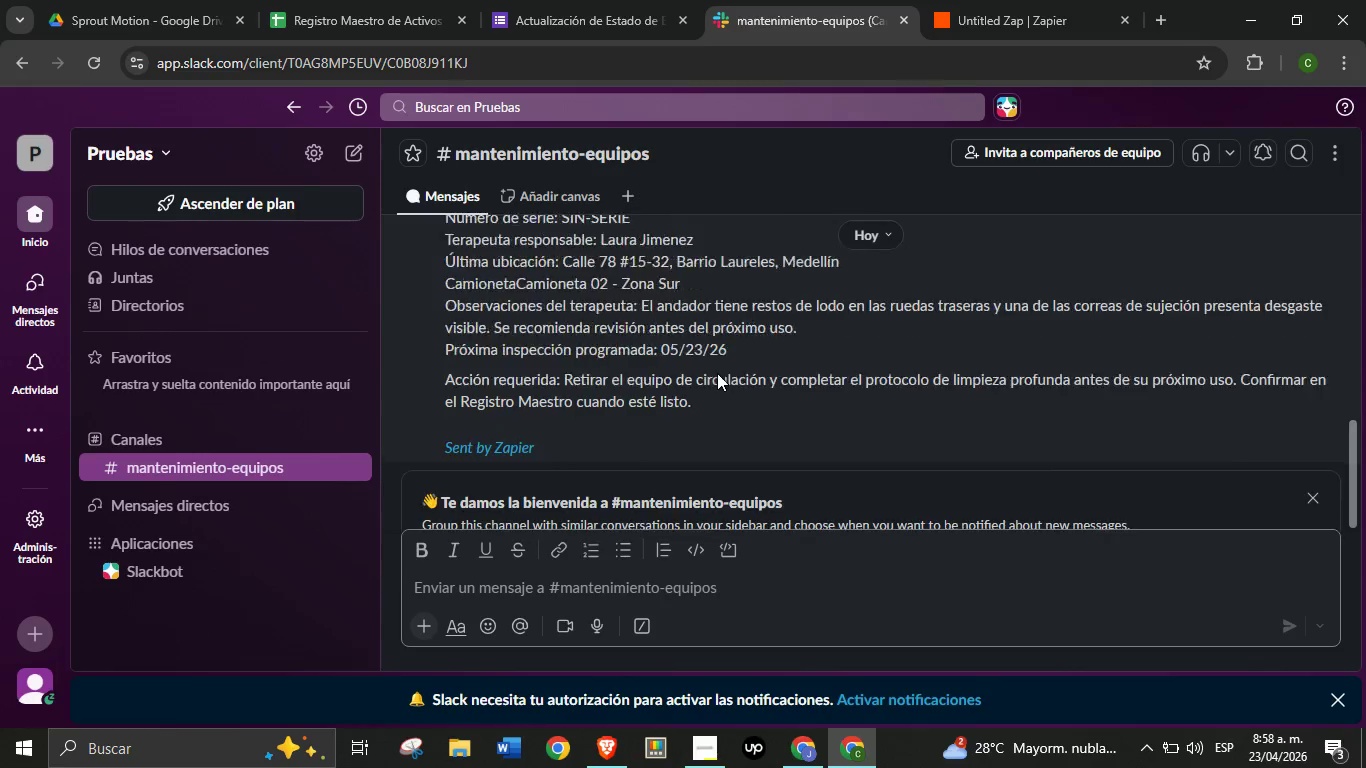 
scroll: coordinate [717, 373], scroll_direction: up, amount: 1.0
 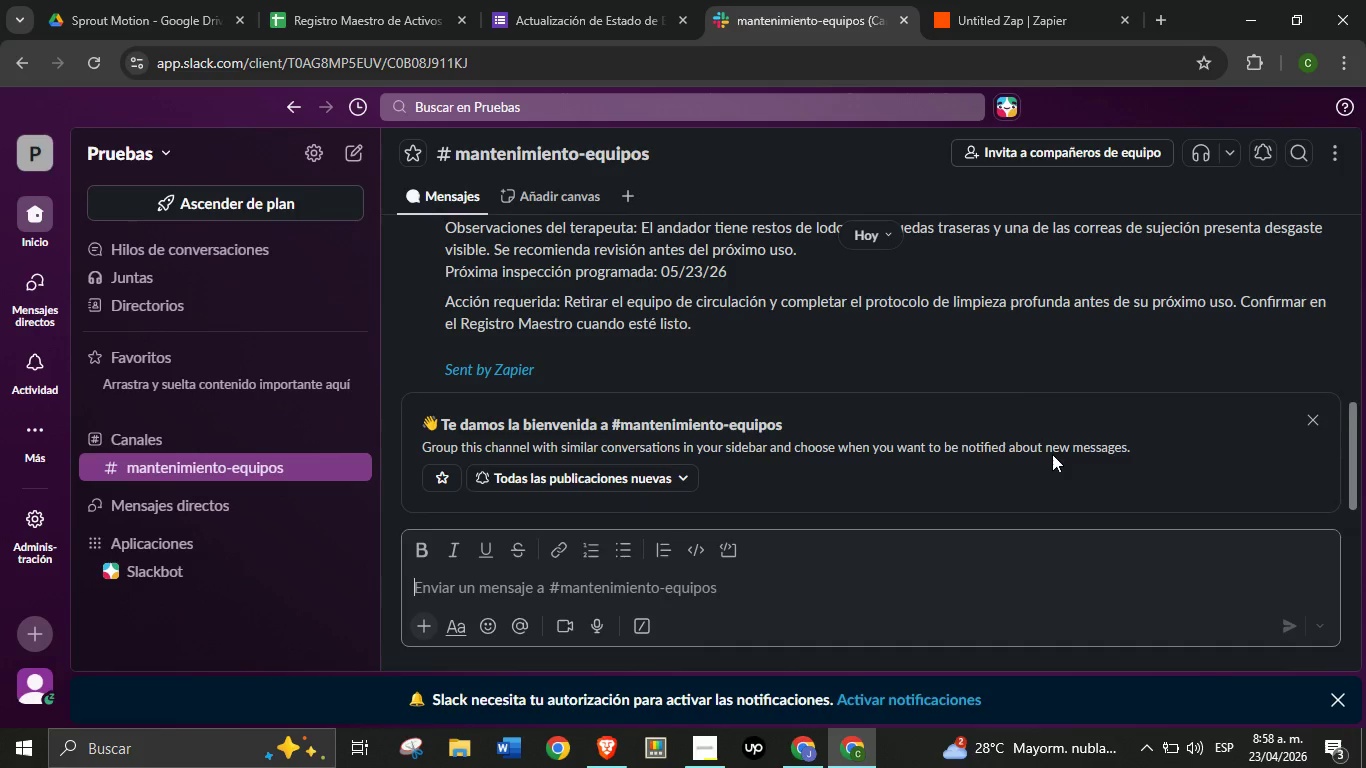 
scroll: coordinate [717, 372], scroll_direction: down, amount: 3.0
 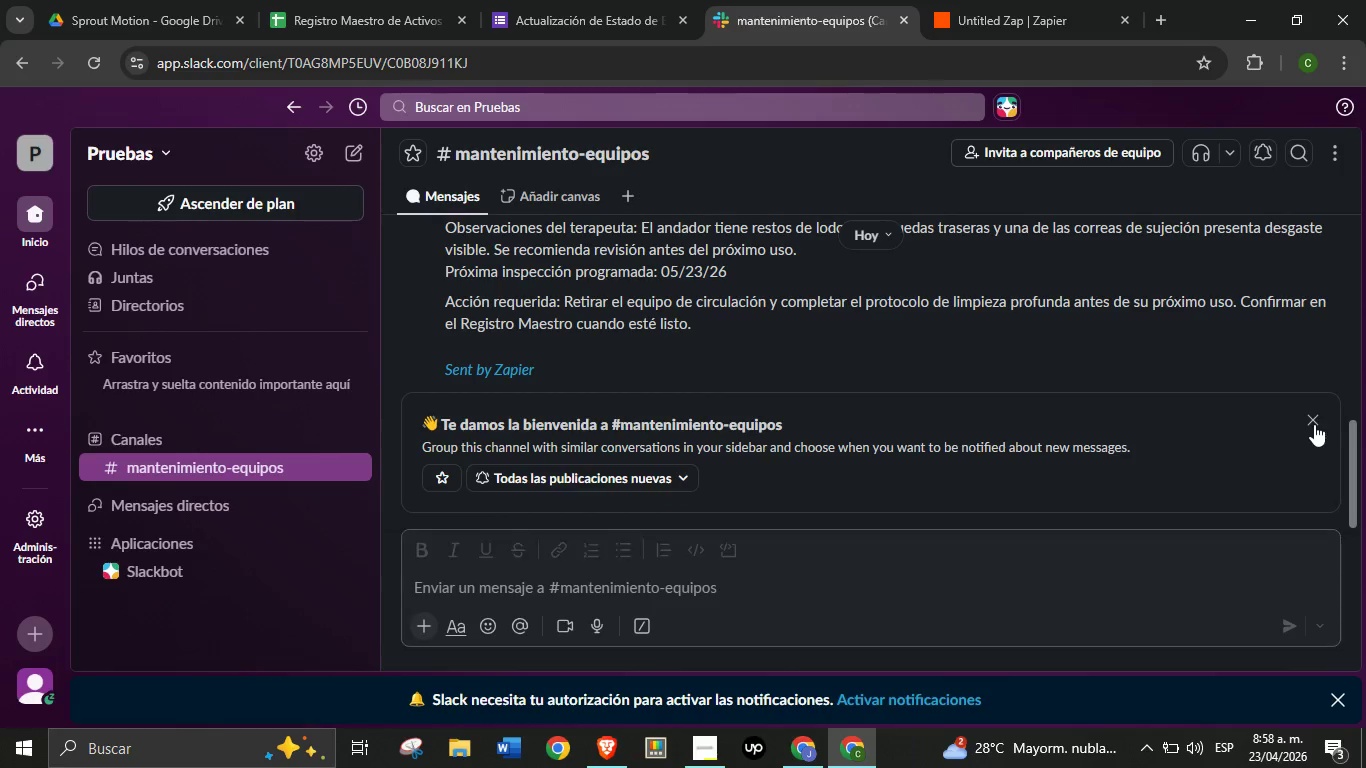 
left_click([1314, 424])
 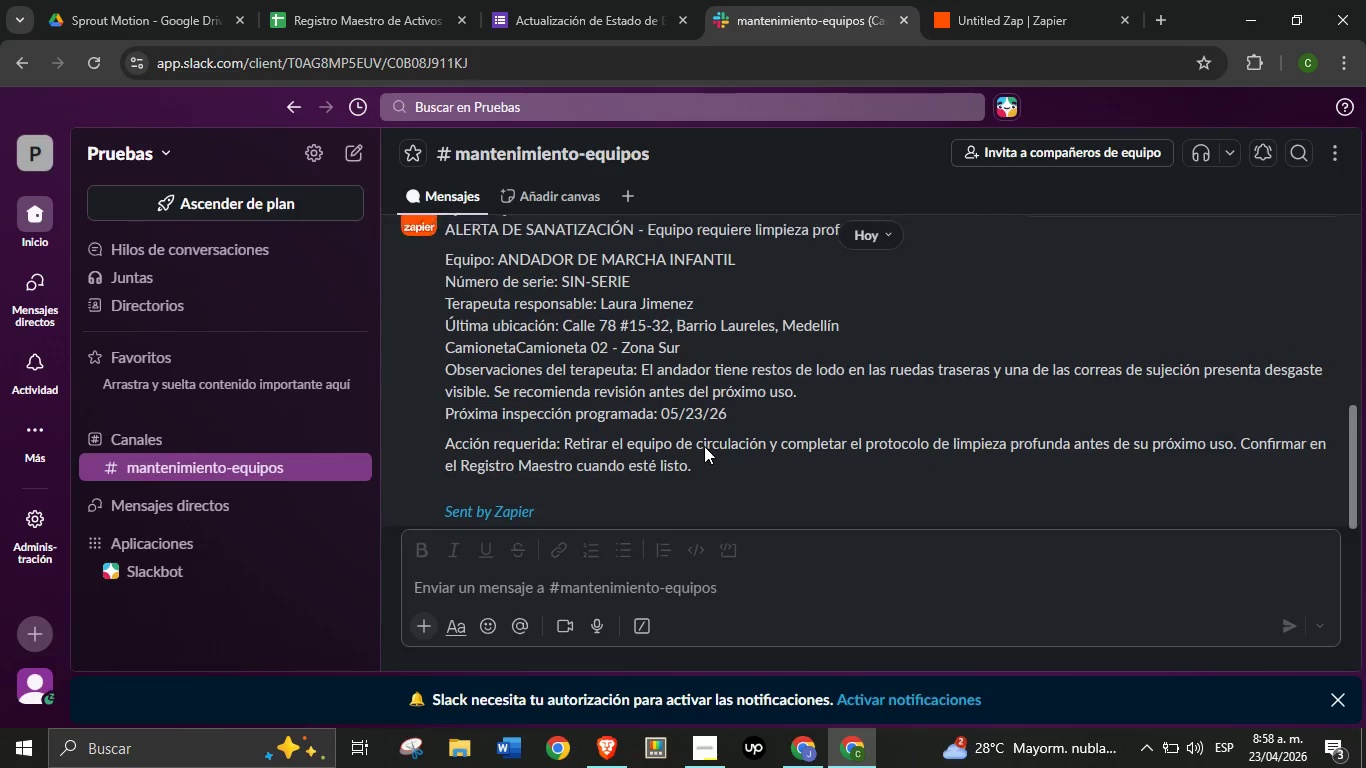 
scroll: coordinate [705, 447], scroll_direction: none, amount: 0.0
 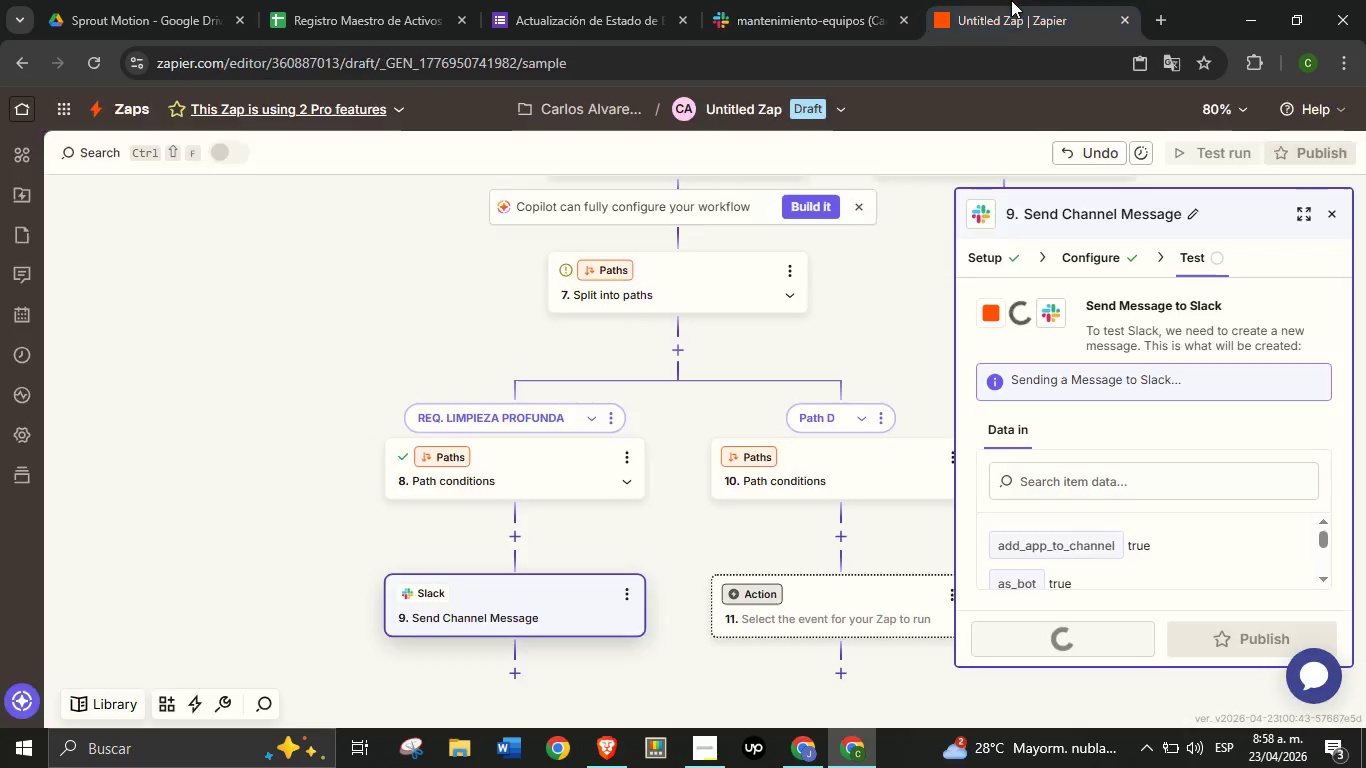 
left_click([1010, 0])
 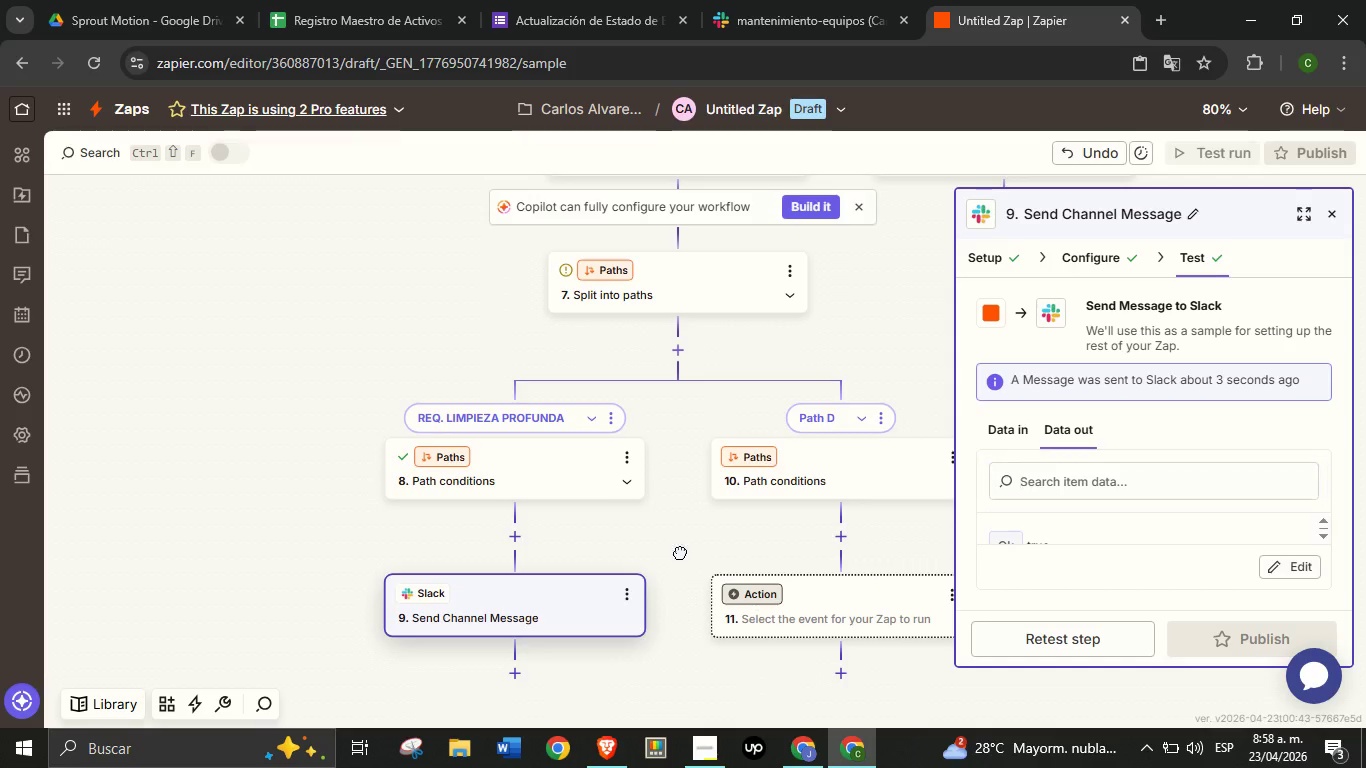 
left_click_drag(start_coordinate=[680, 552], to_coordinate=[667, 496])
 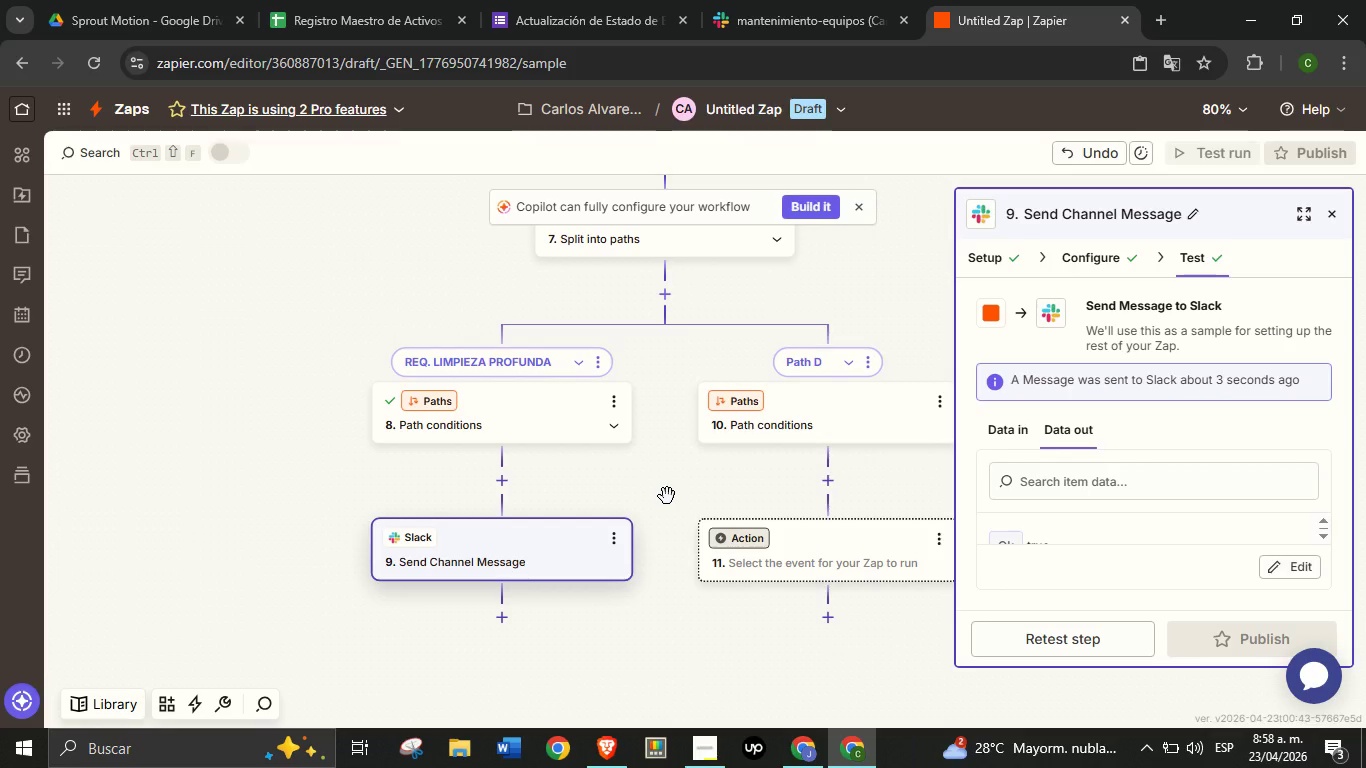 
left_click_drag(start_coordinate=[667, 496], to_coordinate=[502, 502])
 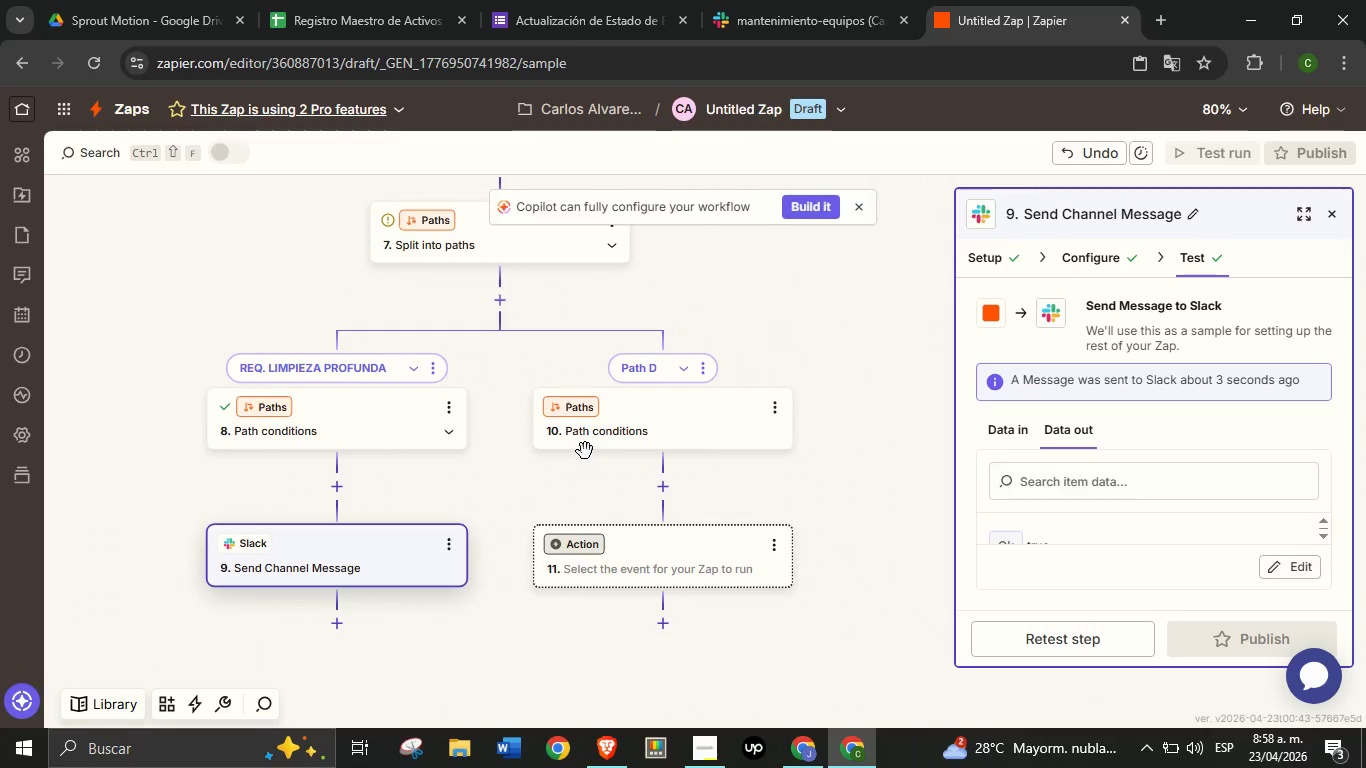 
wait(27.66)
 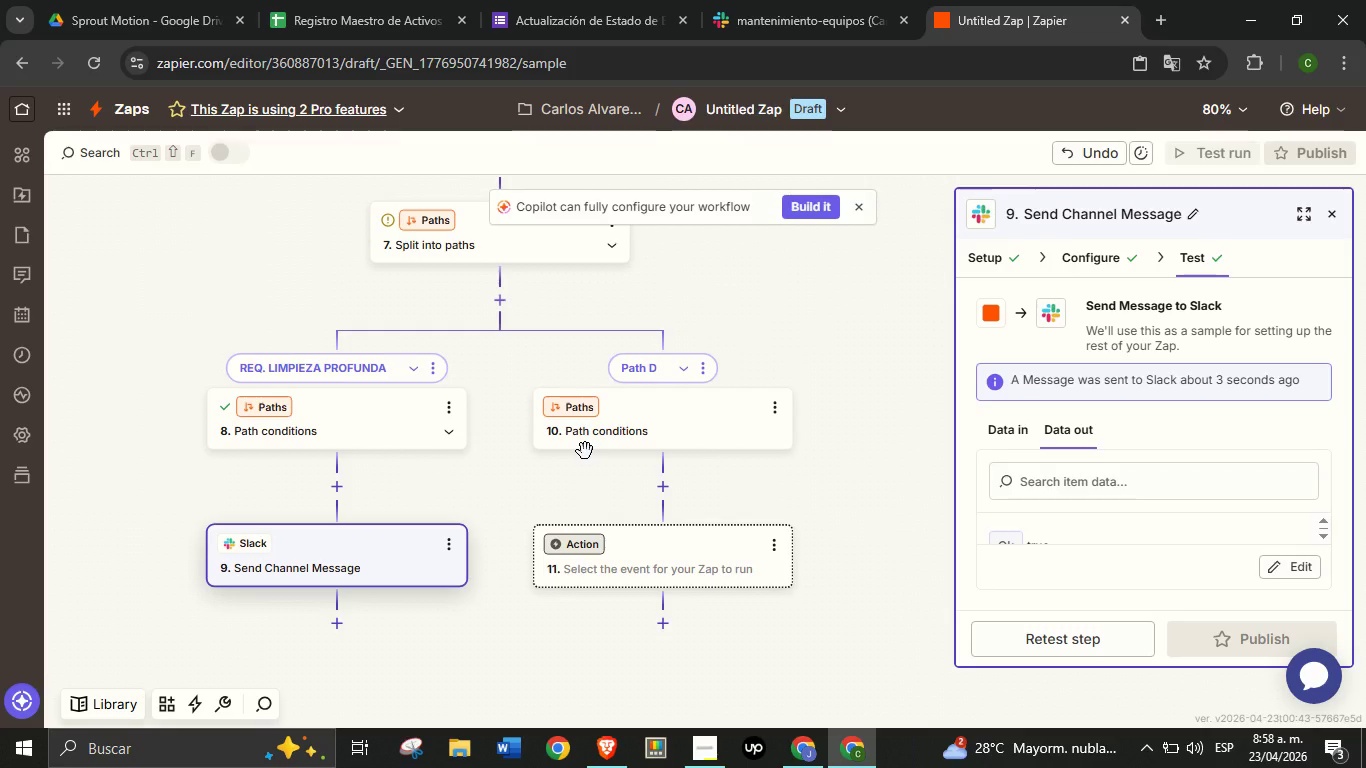 
left_click([709, 375])
 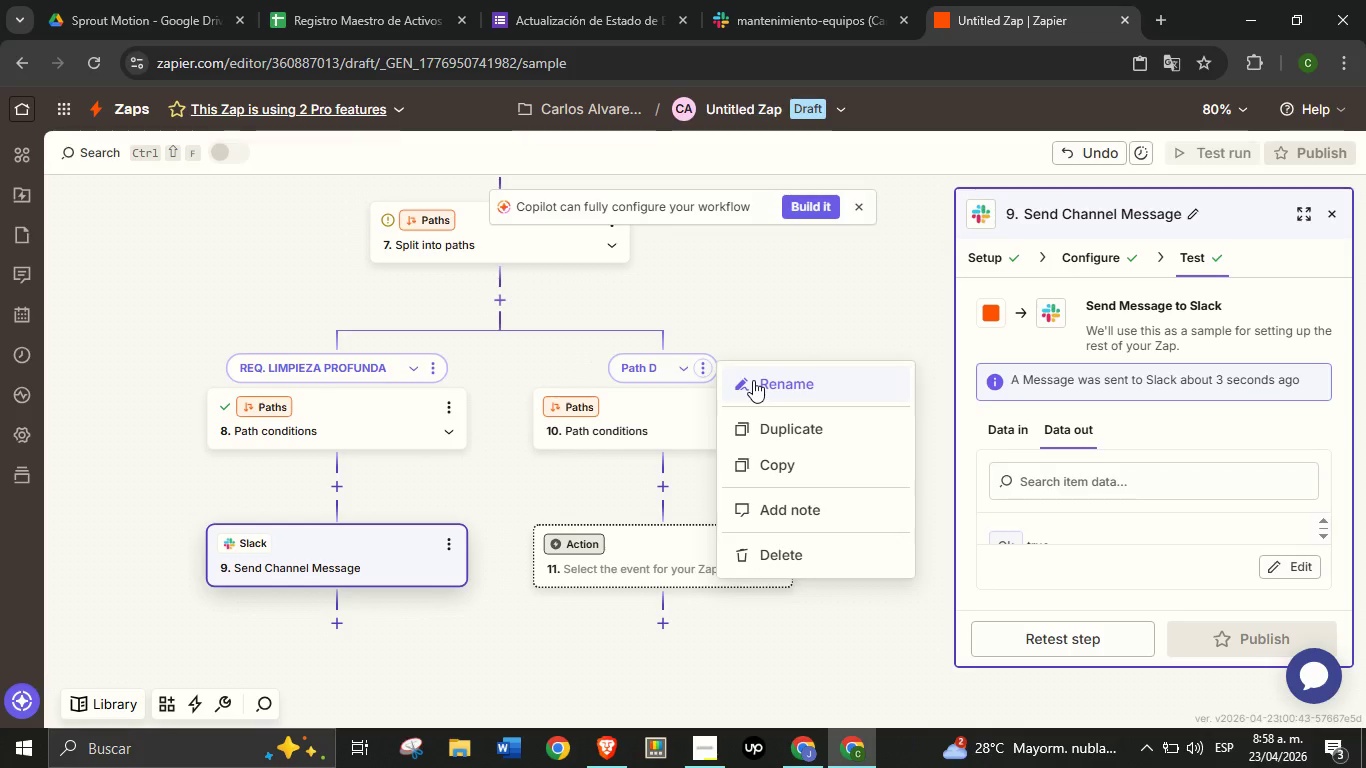 
left_click([753, 380])
 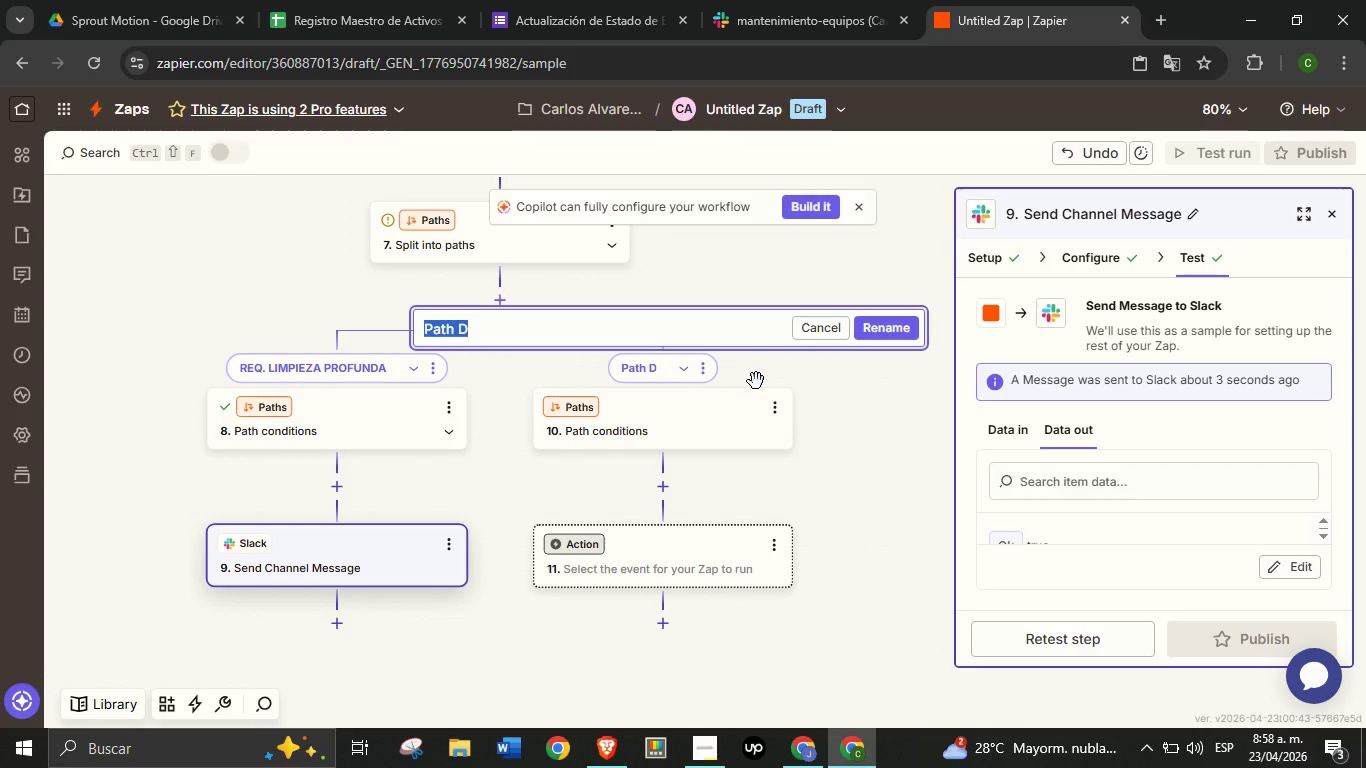 
type(Estandar)
 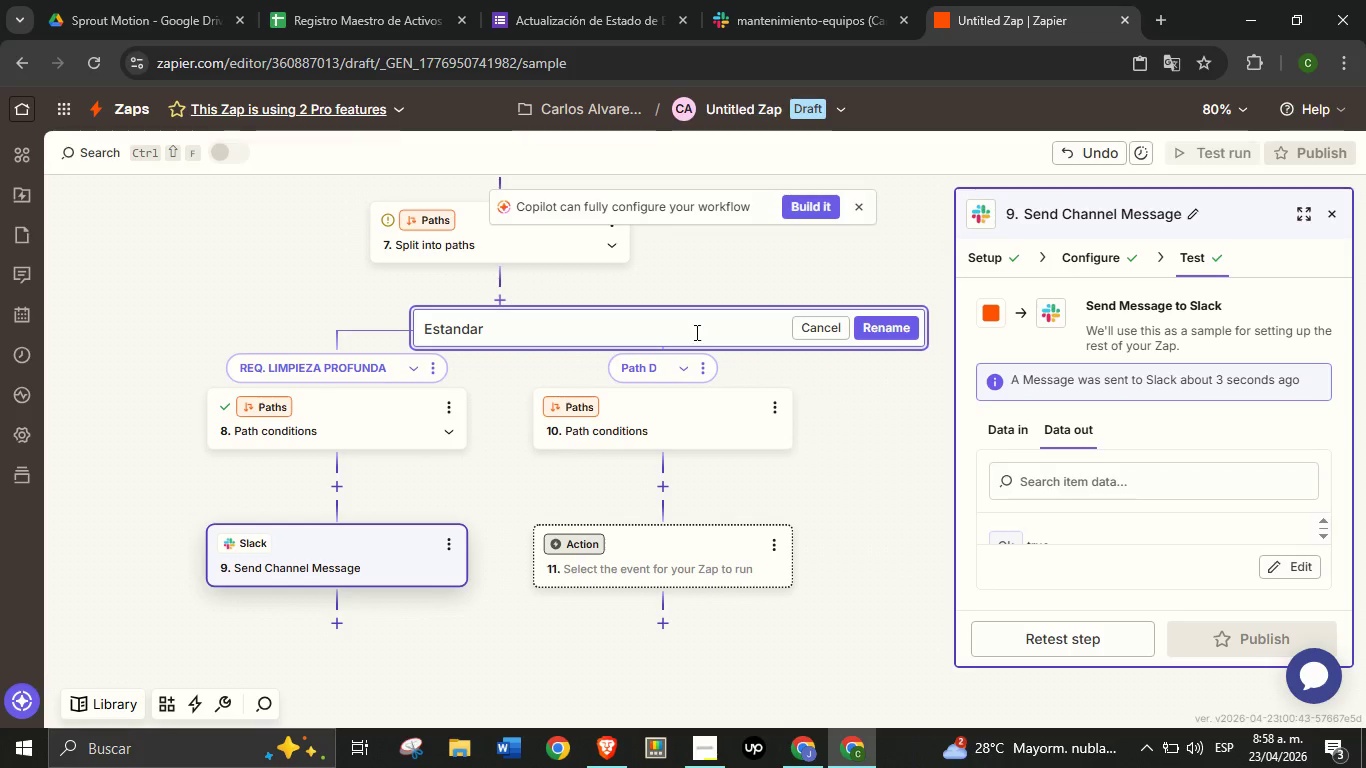 
key(Backspace)
key(Backspace)
key(Backspace)
key(Backspace)
type(do normal)
 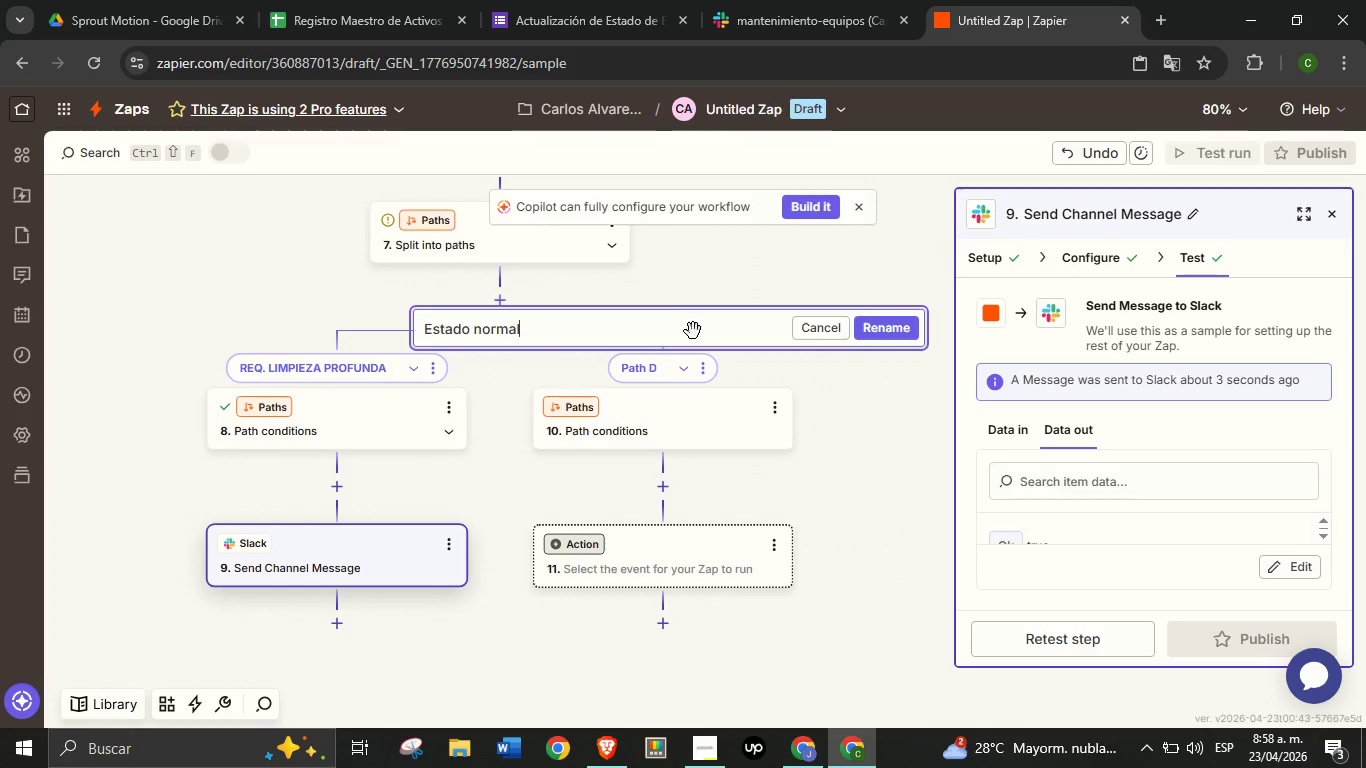 
key(Enter)
 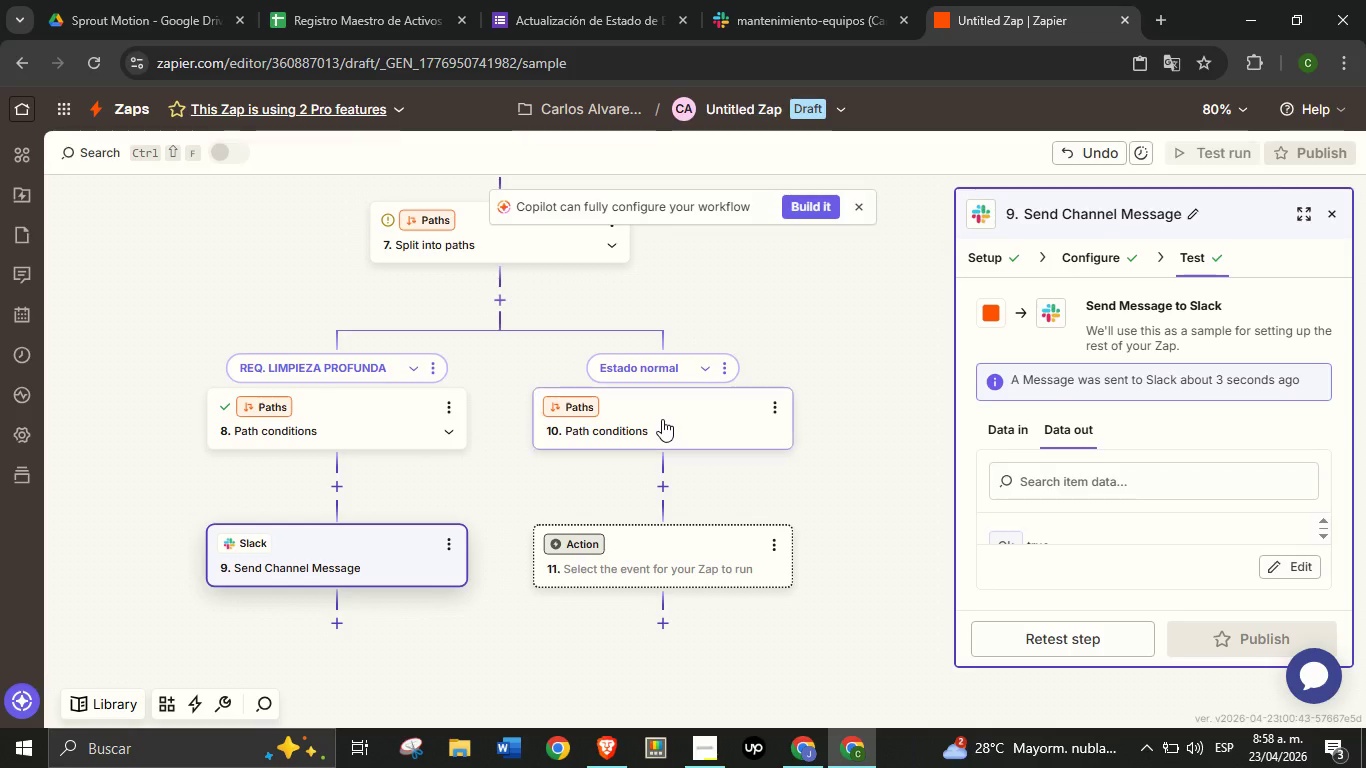 
left_click([662, 419])
 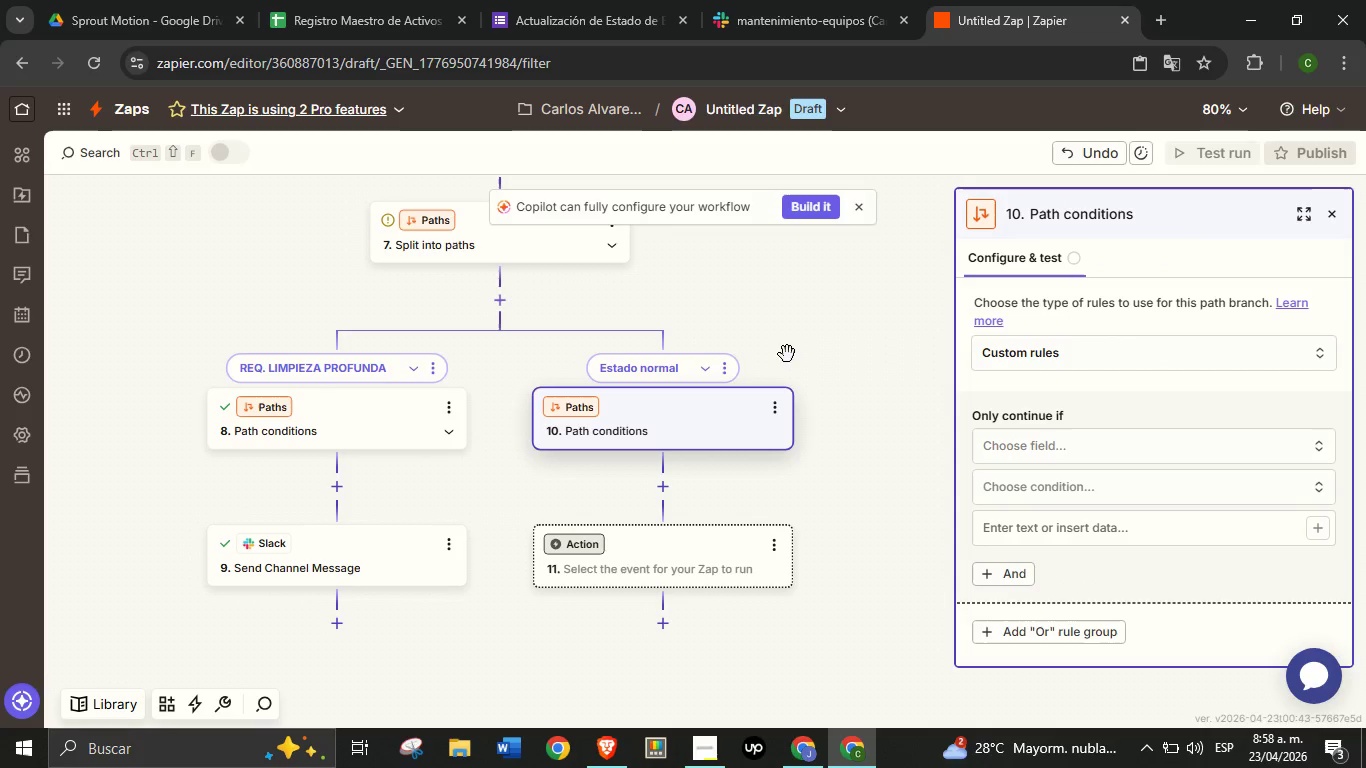 
left_click([1038, 438])
 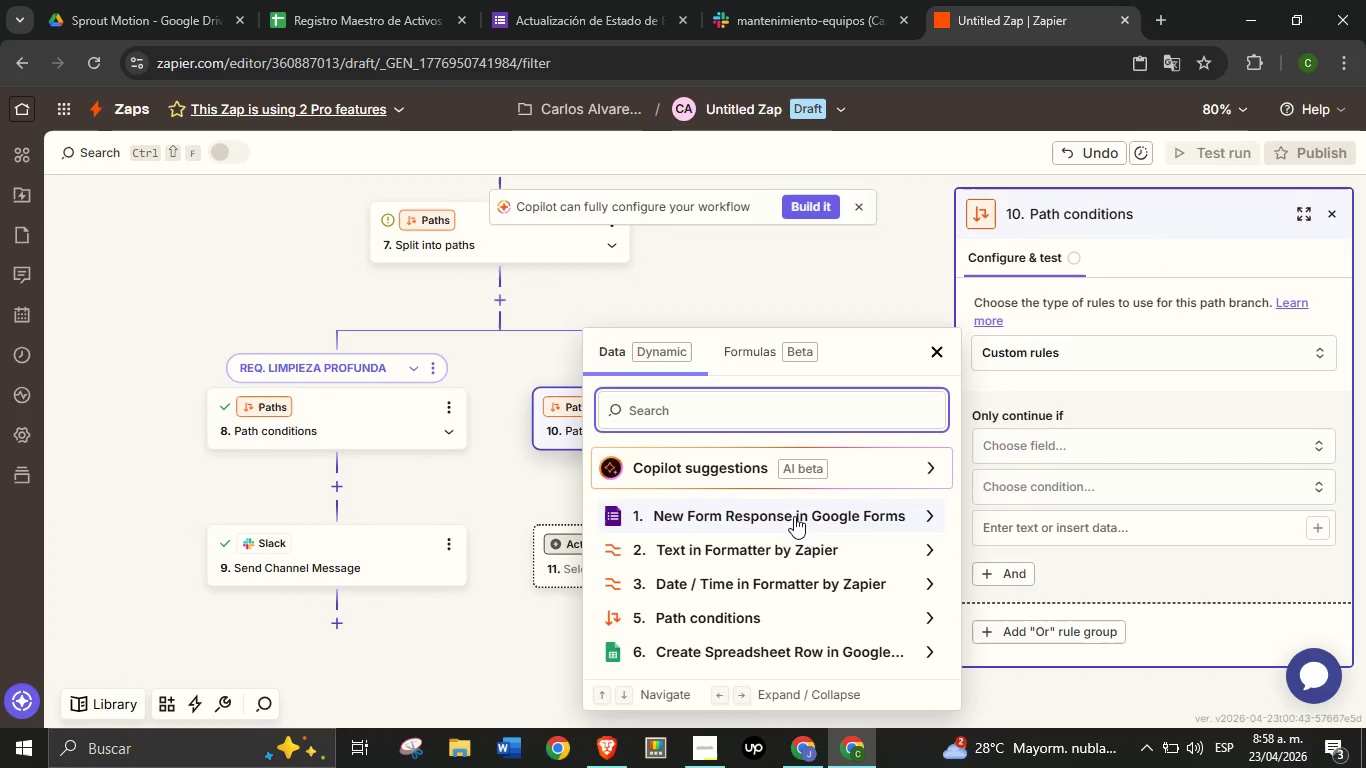 
left_click([794, 518])
 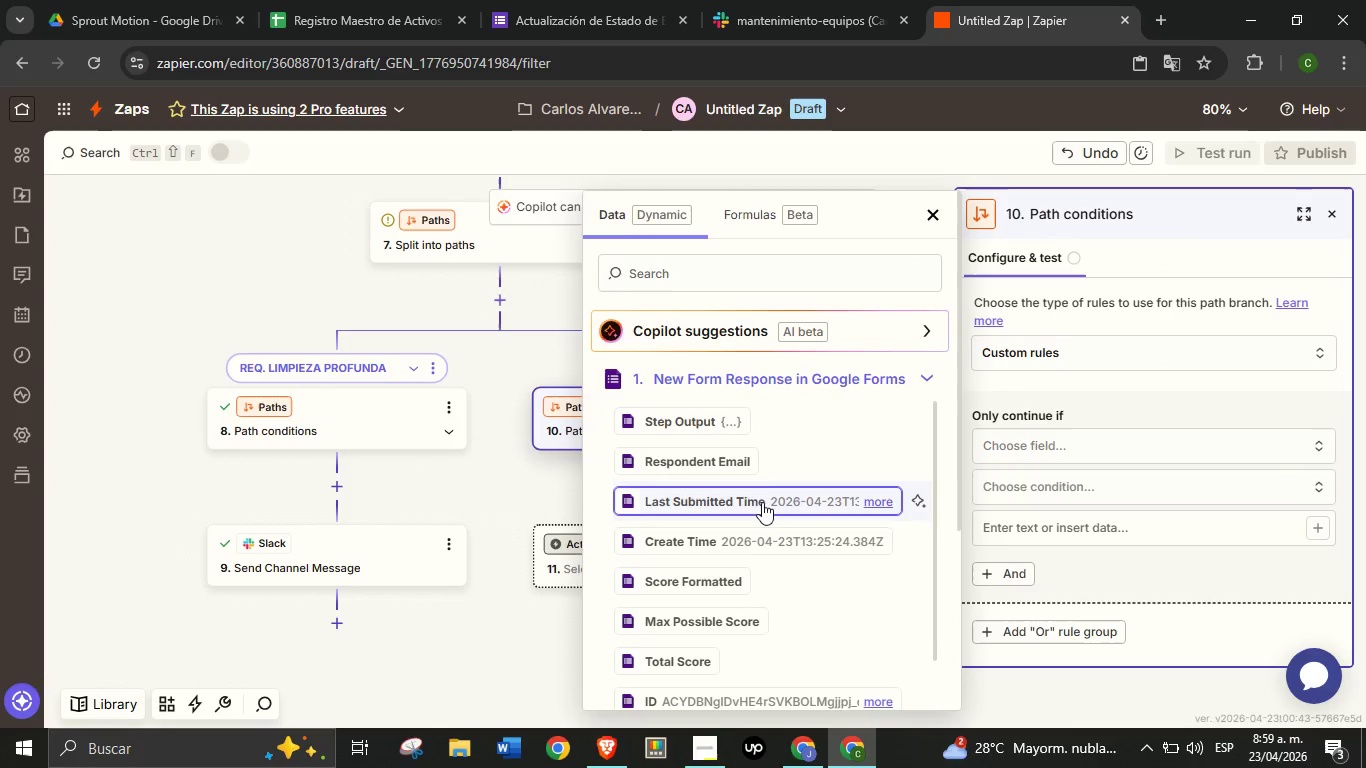 
scroll: coordinate [808, 505], scroll_direction: down, amount: 3.0
 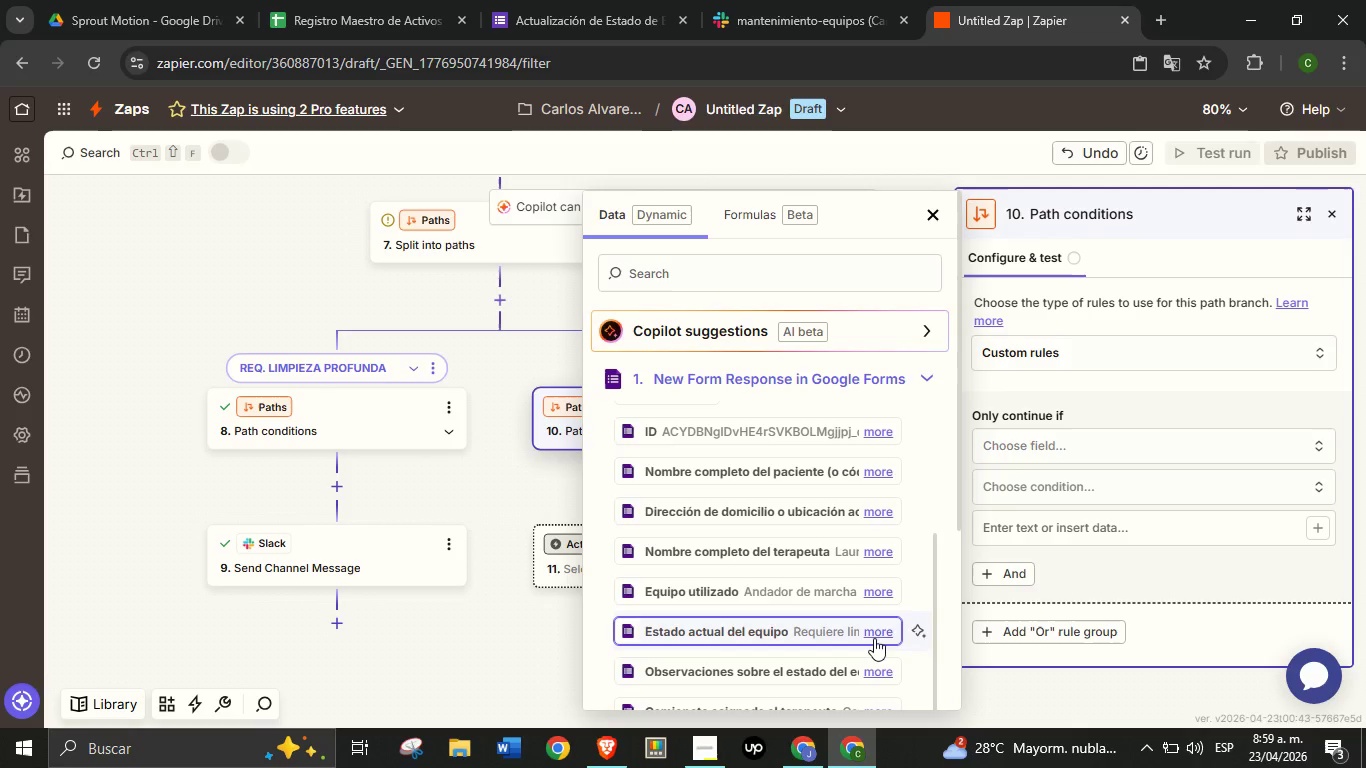 
left_click([821, 632])
 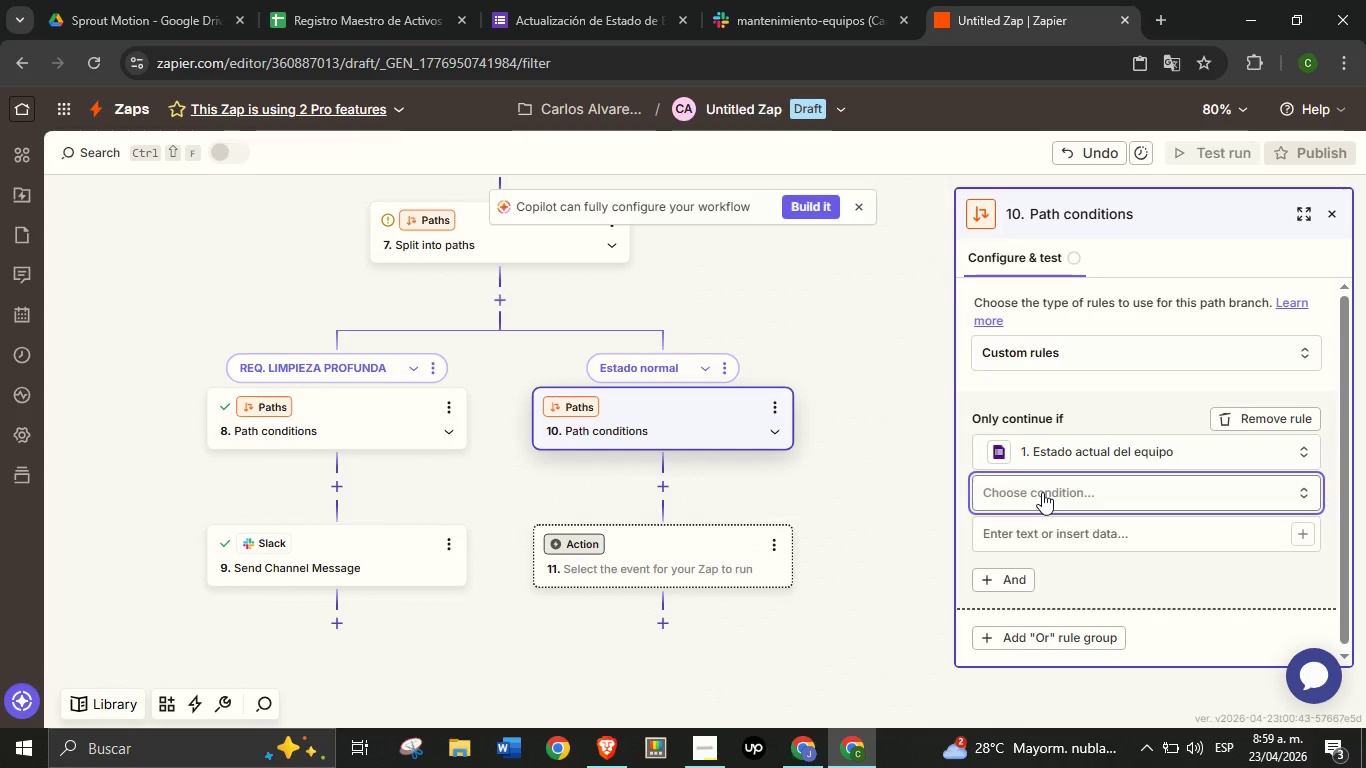 
left_click([1042, 492])
 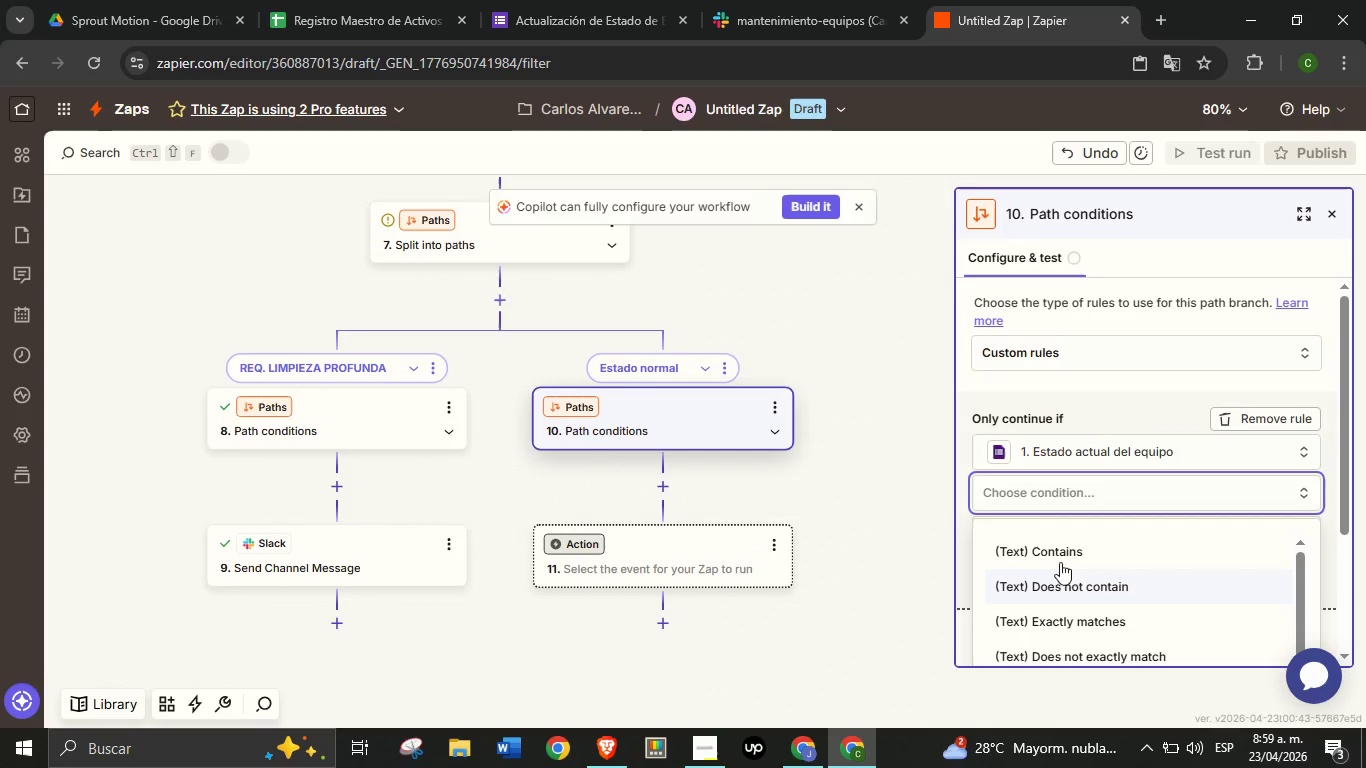 
left_click([1077, 583])
 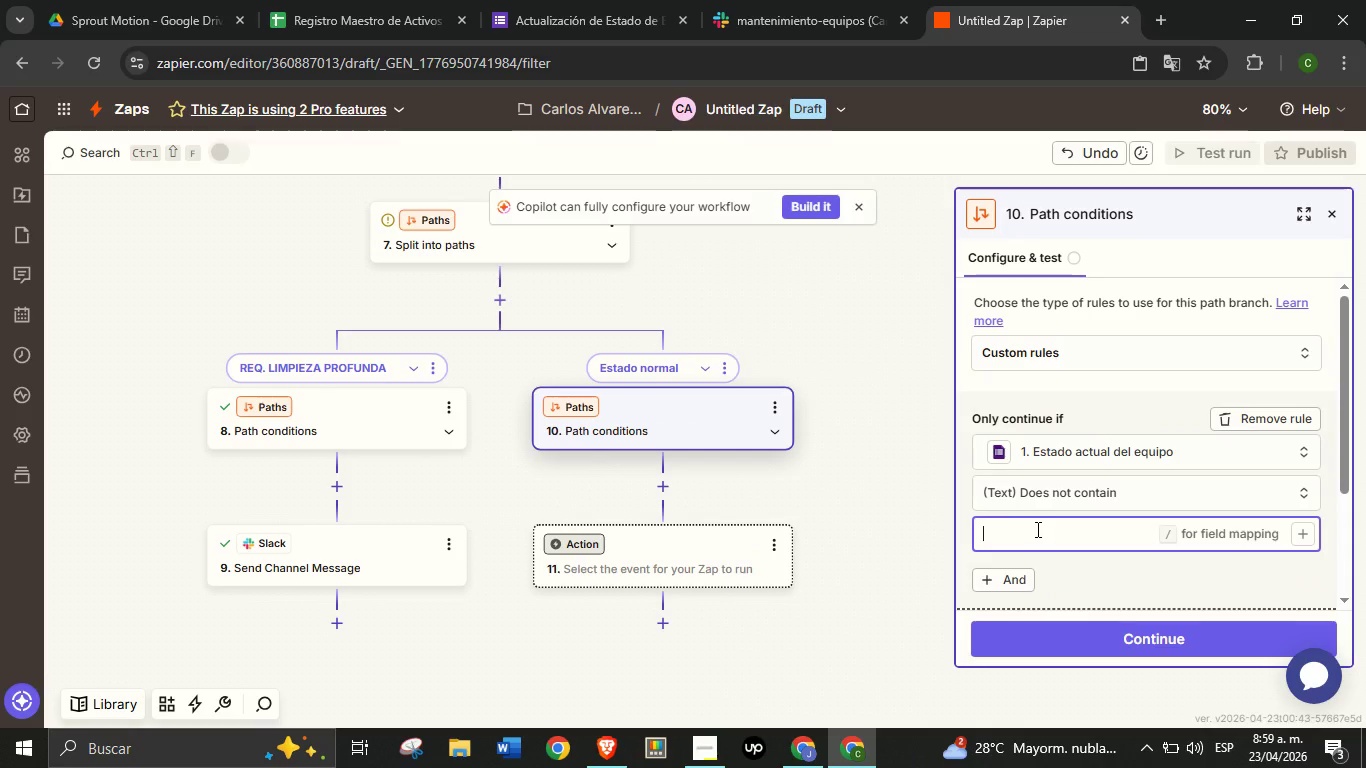 
left_click([1037, 530])
 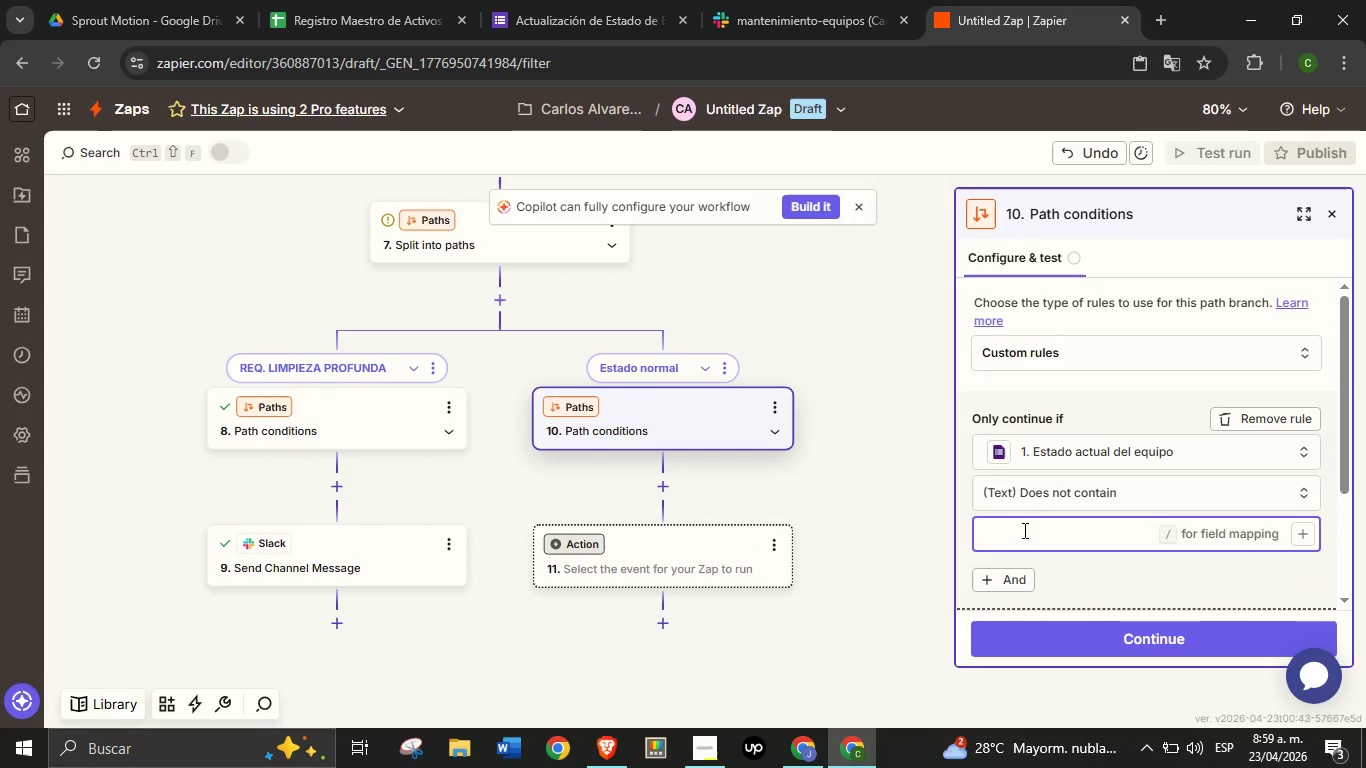 
type(Limpieza profunda)
 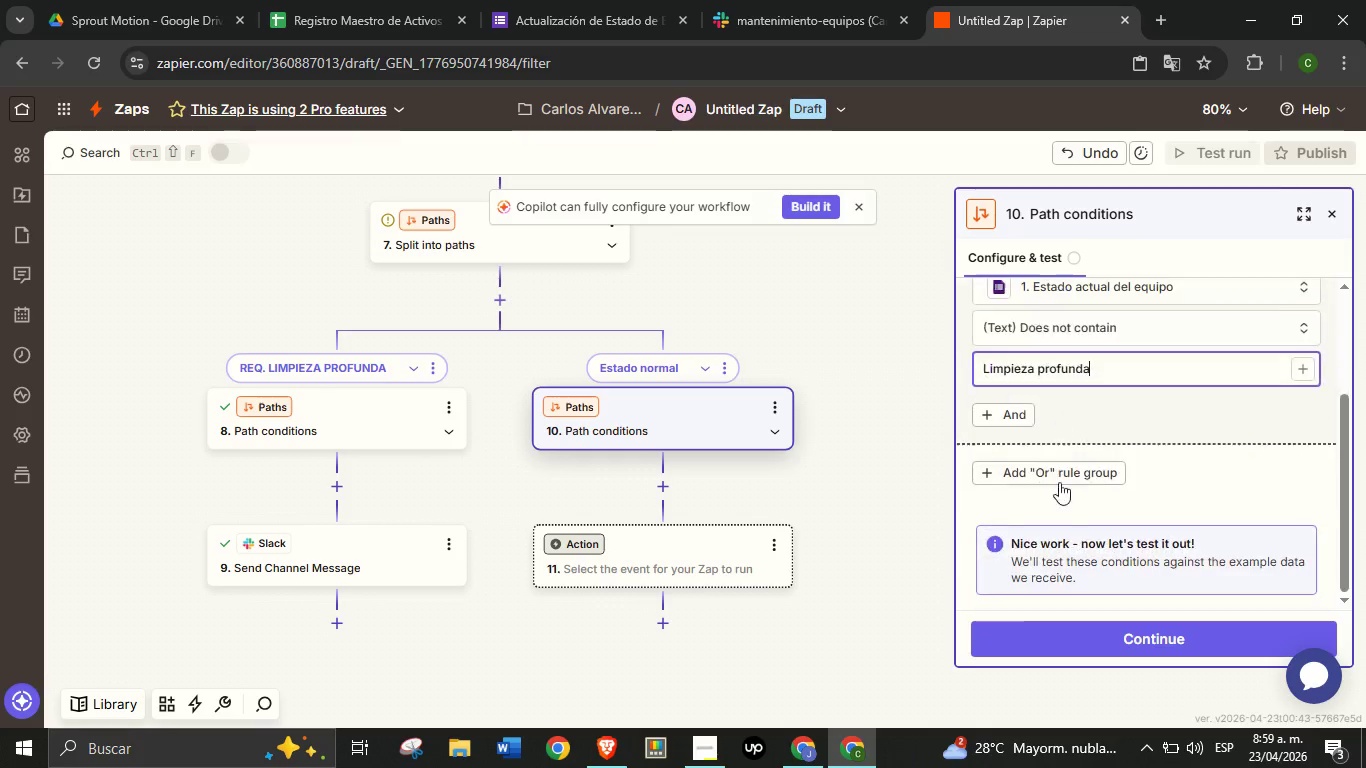 
scroll: coordinate [1056, 484], scroll_direction: down, amount: 2.0
 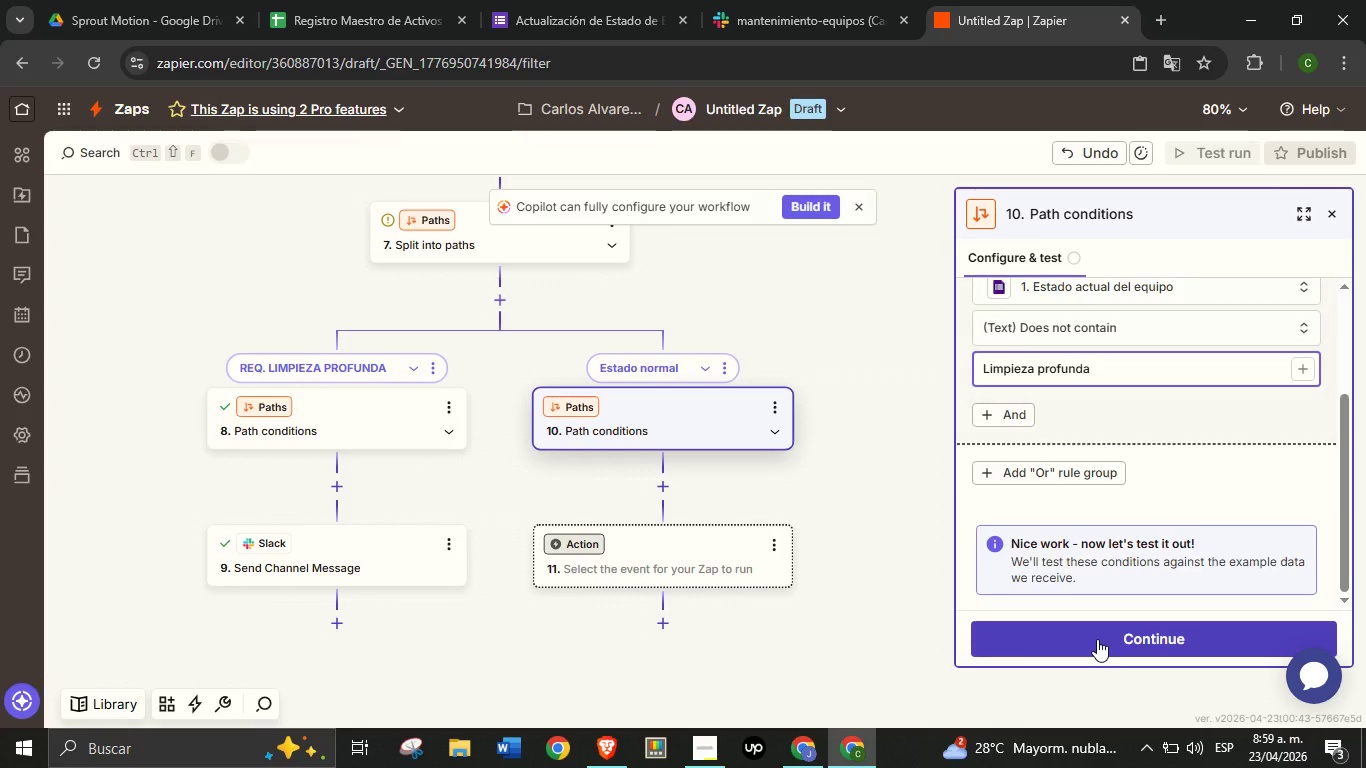 
left_click([1097, 639])
 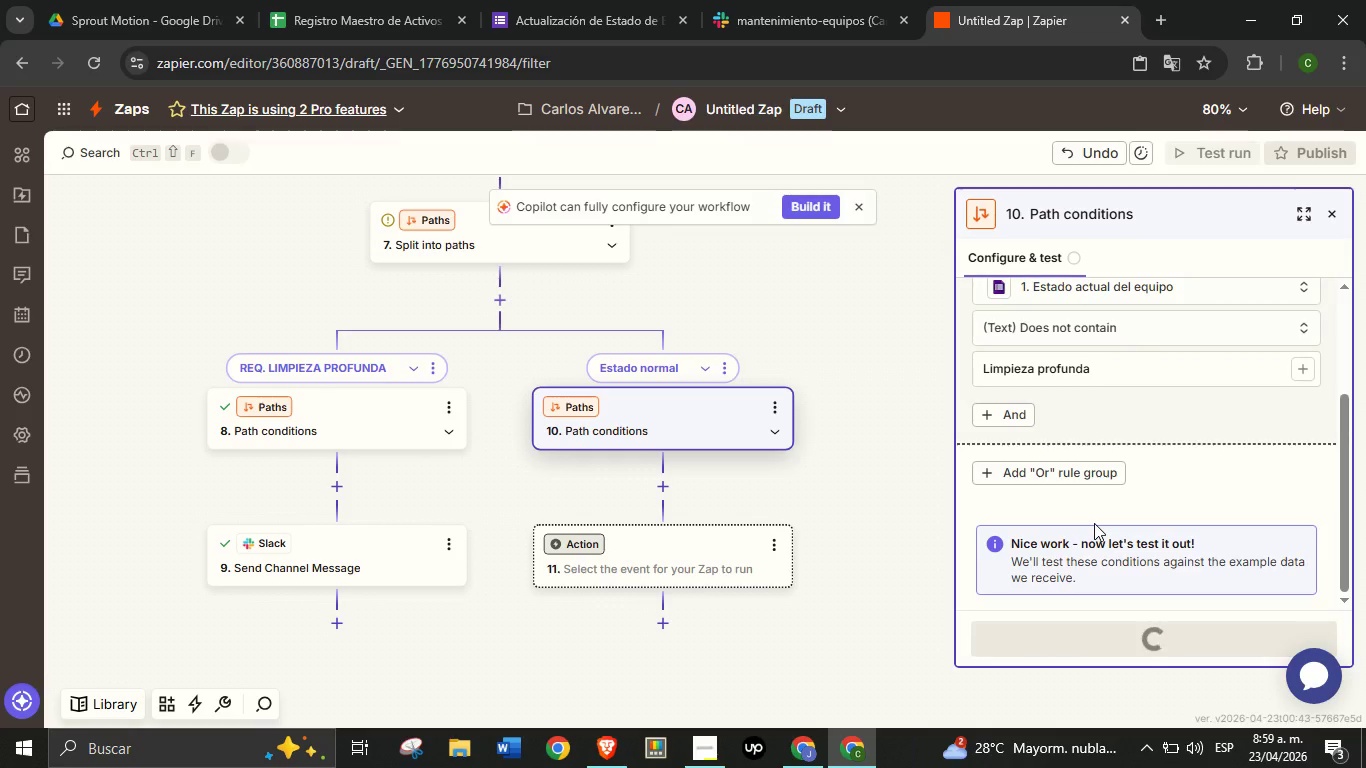 
scroll: coordinate [1094, 523], scroll_direction: down, amount: 4.0
 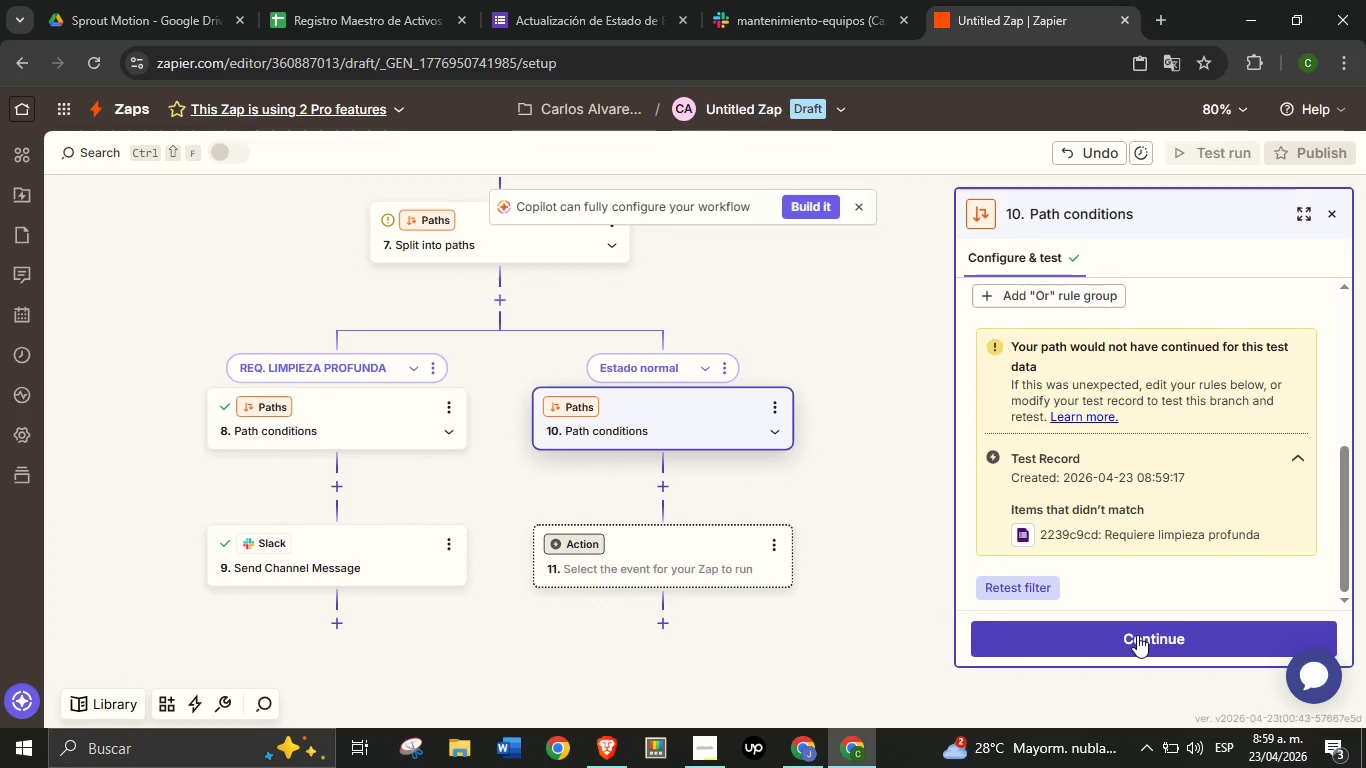 
left_click([1137, 635])
 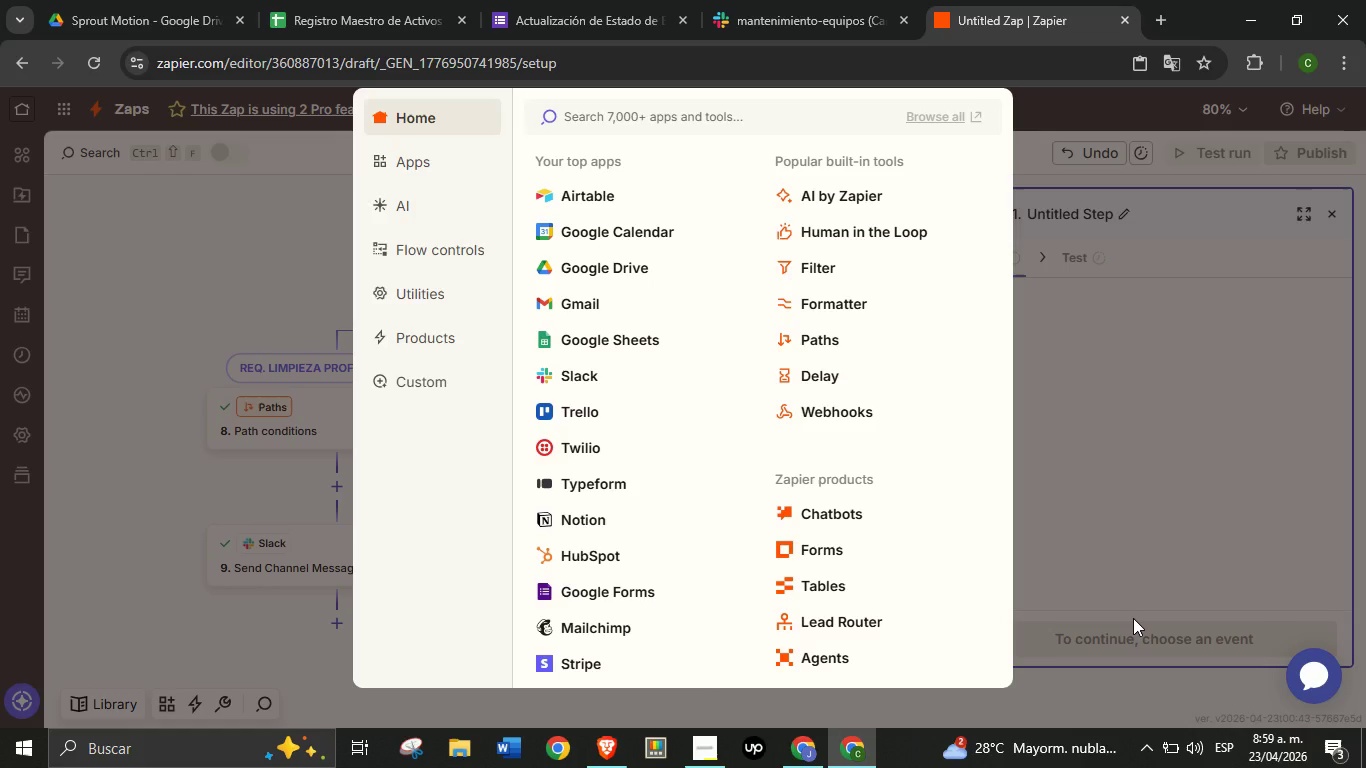 
wait(28.22)
 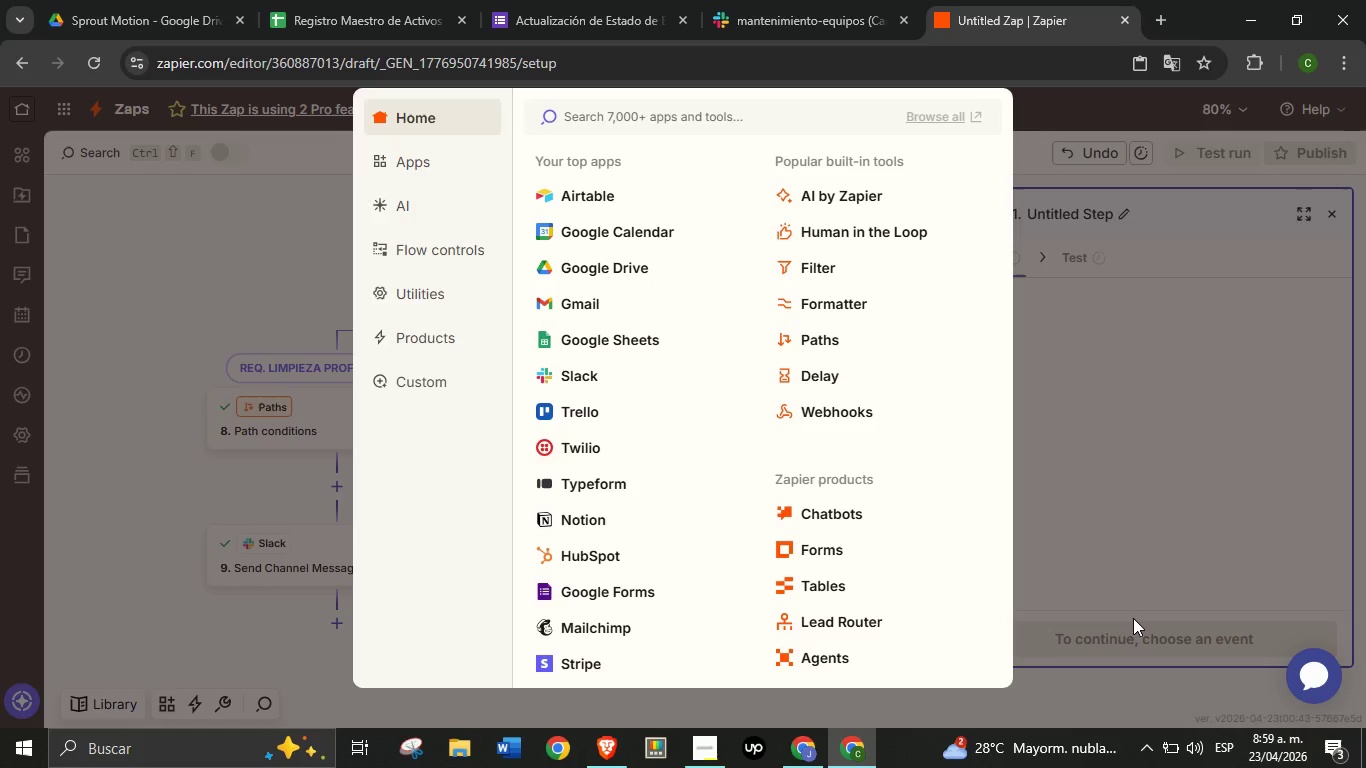 
left_click([588, 344])
 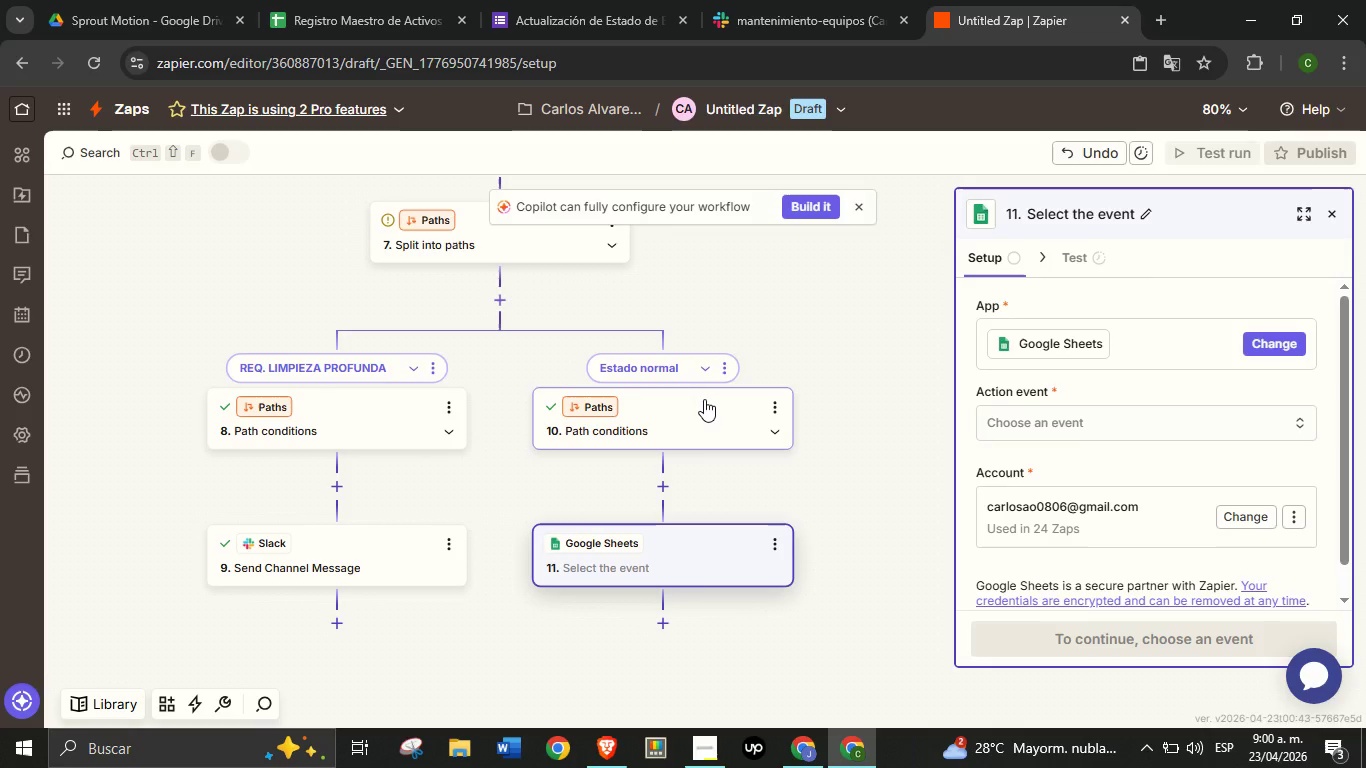 
wait(30.02)
 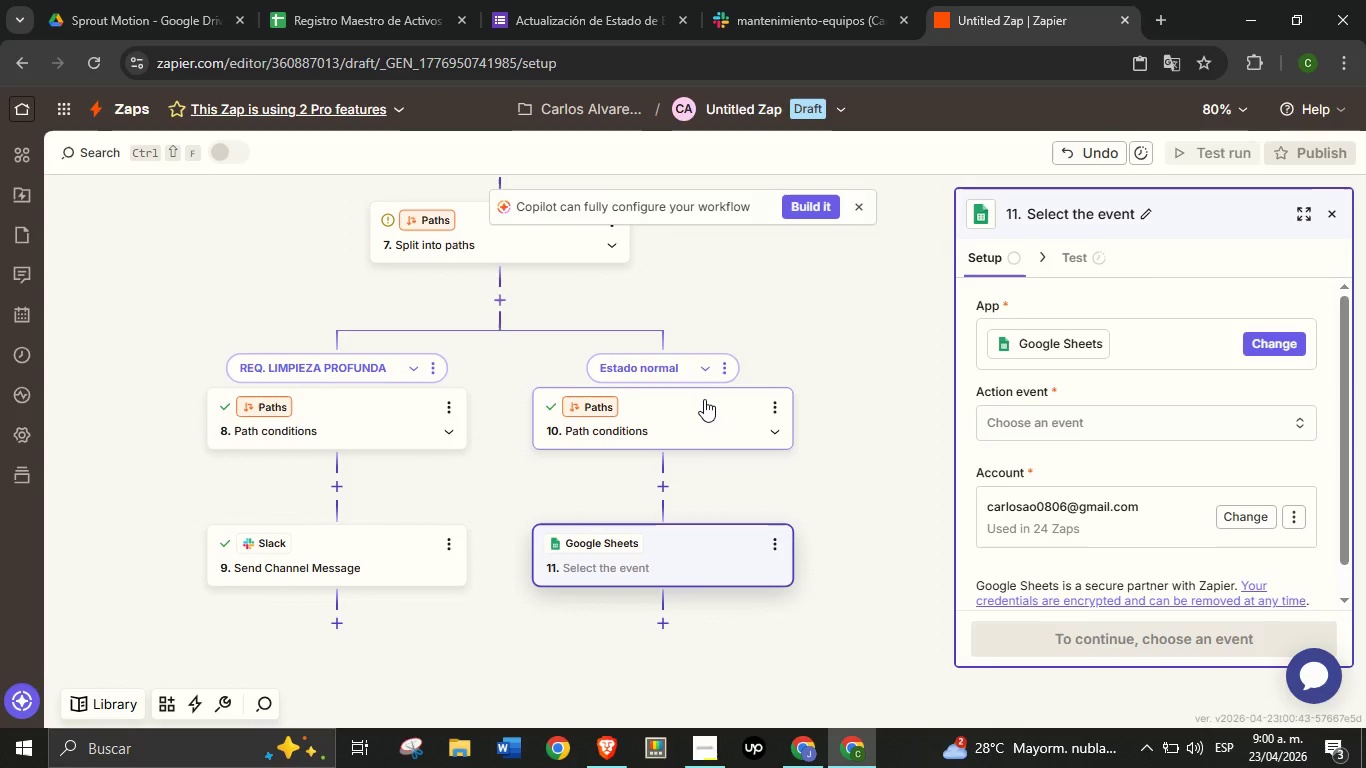 
left_click([1034, 431])
 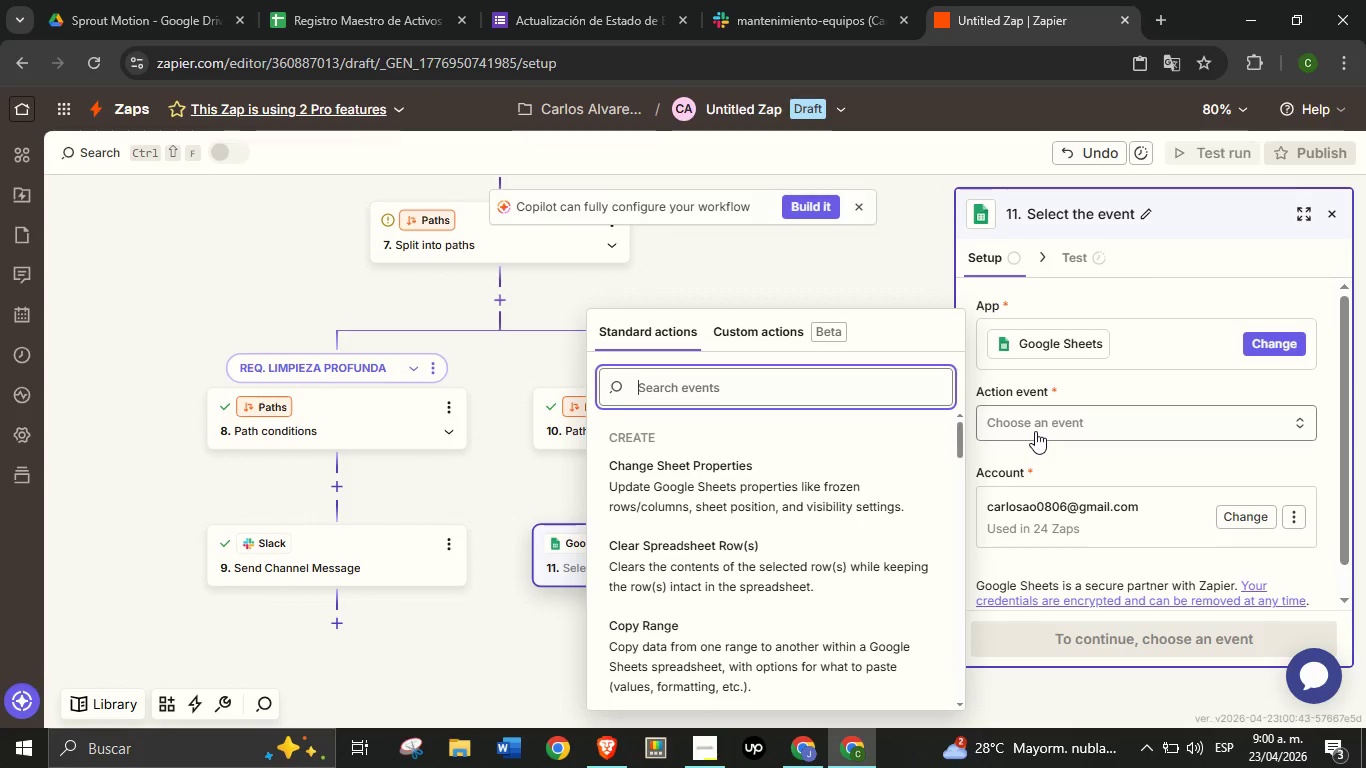 
type(upd)
 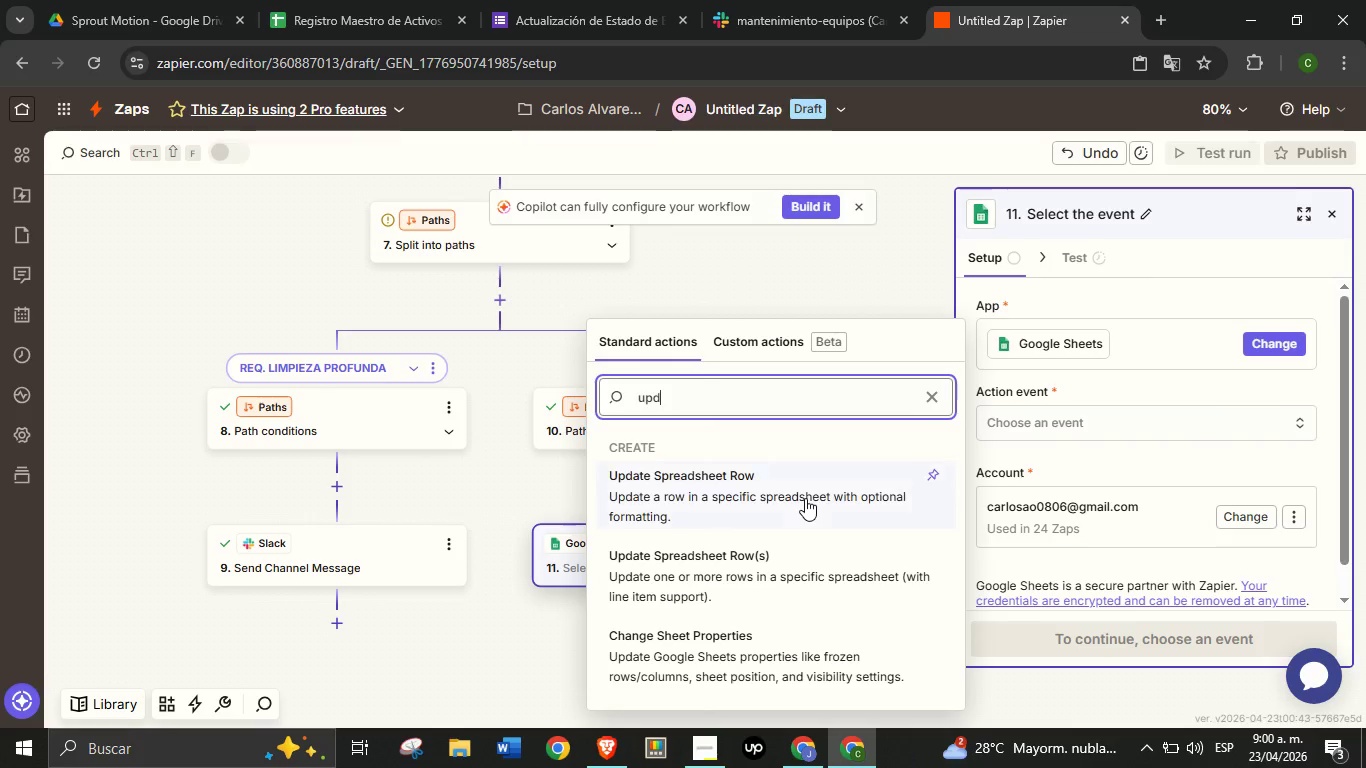 
left_click([805, 498])
 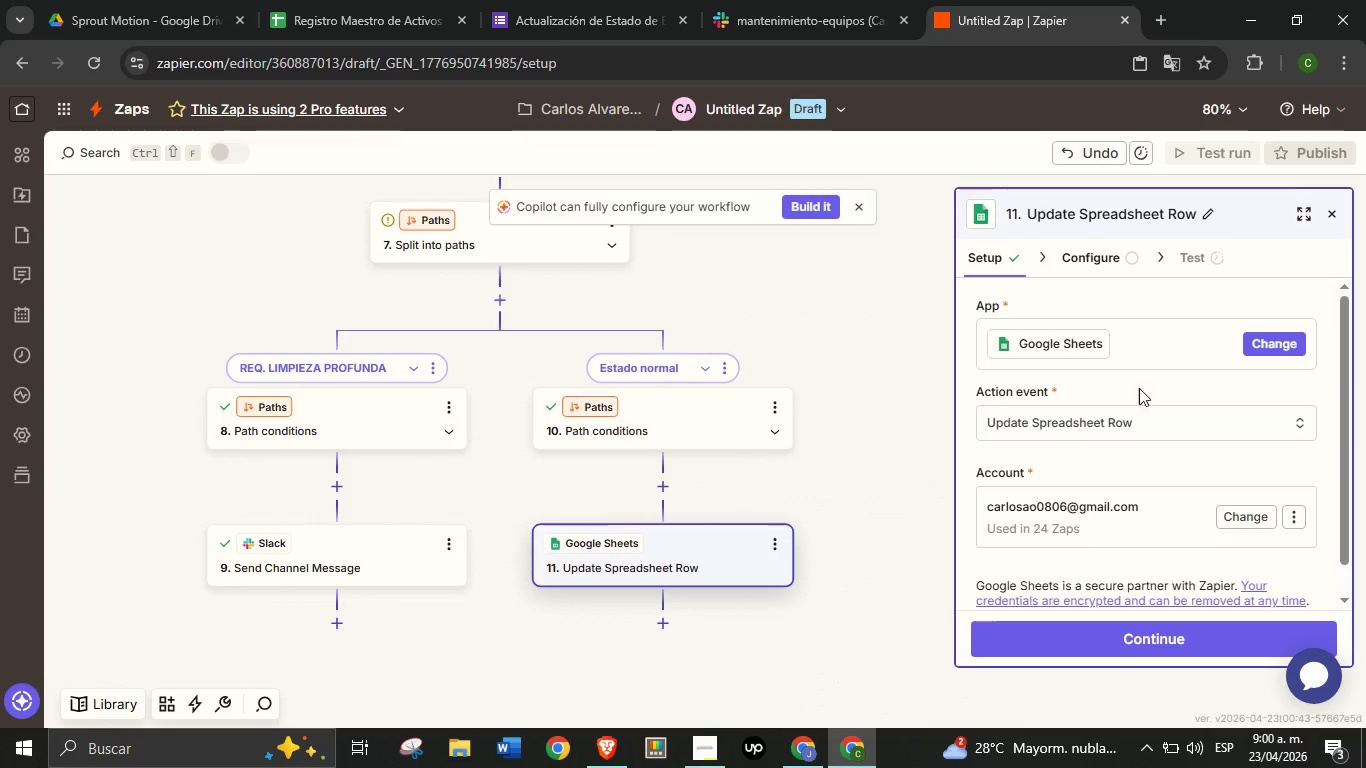 
scroll: coordinate [1138, 398], scroll_direction: down, amount: 1.0
 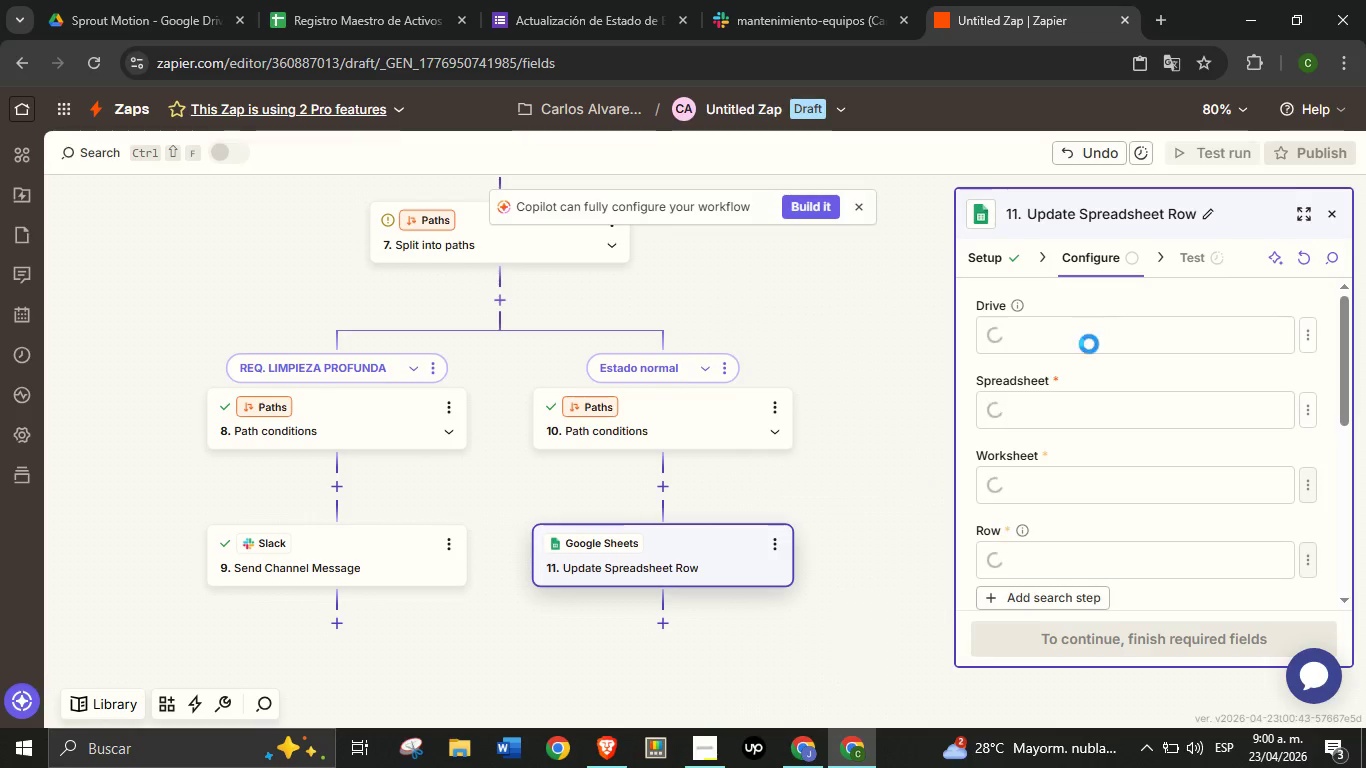 
left_click([1089, 344])
 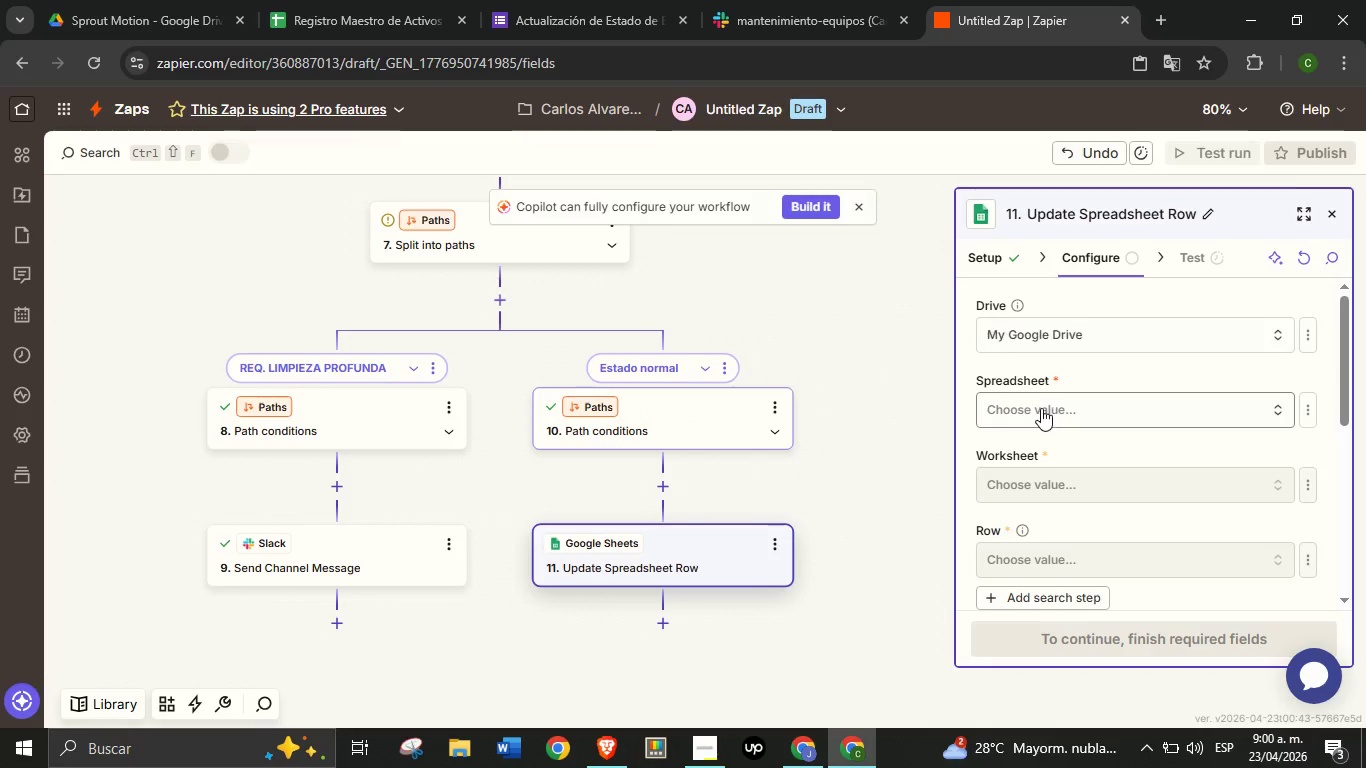 
left_click([1044, 408])
 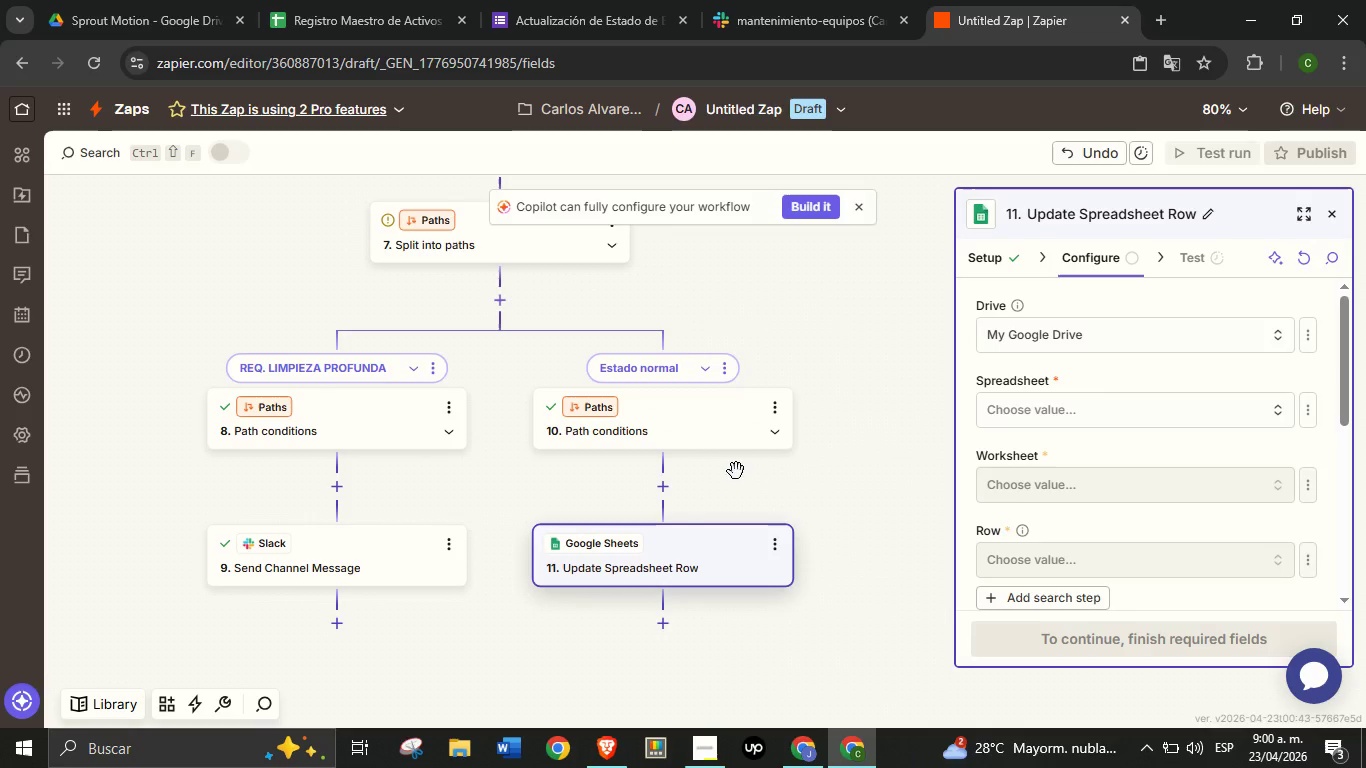 
left_click([736, 471])
 